 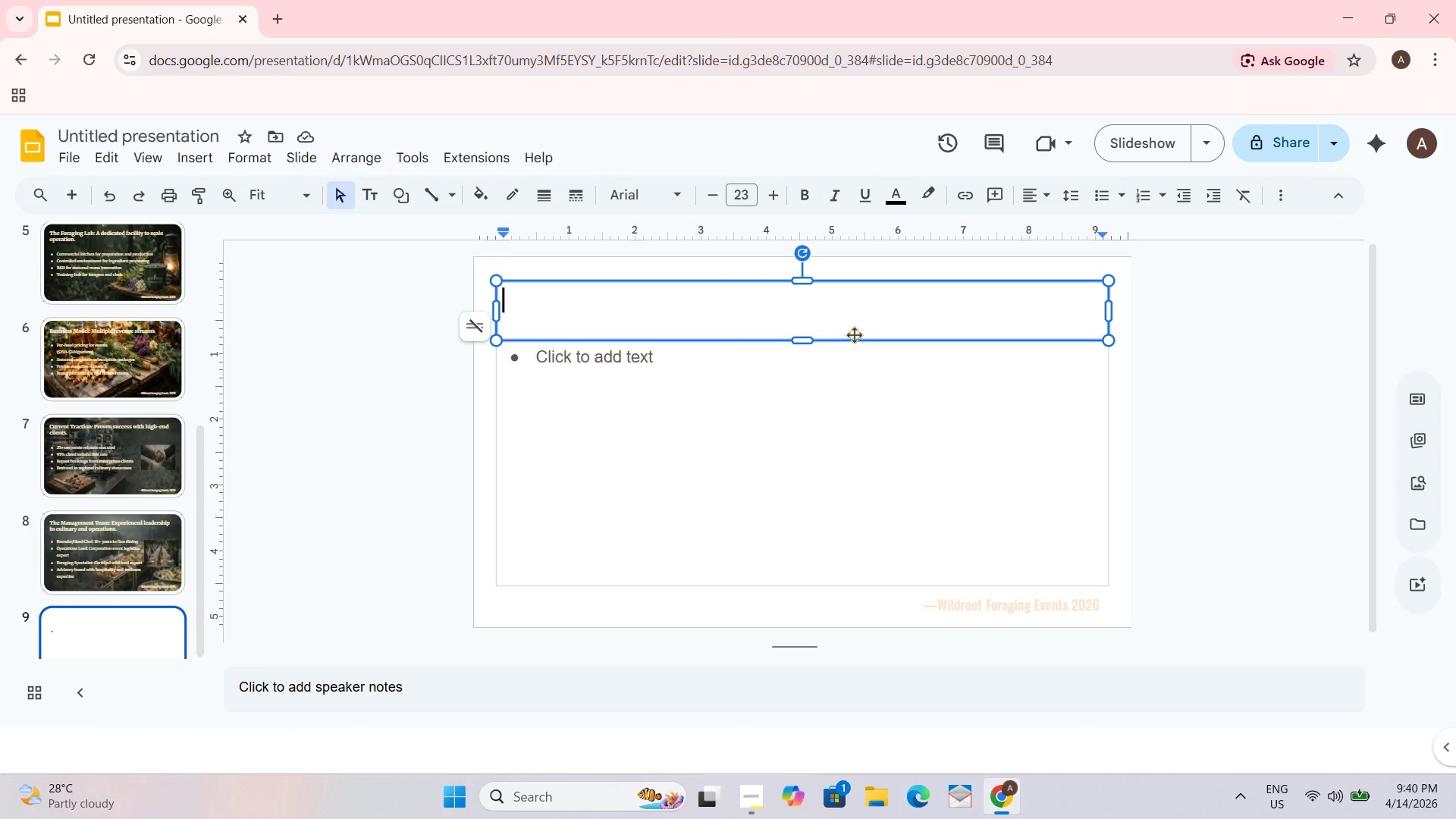 
type(The Financial Ask & Closing)
 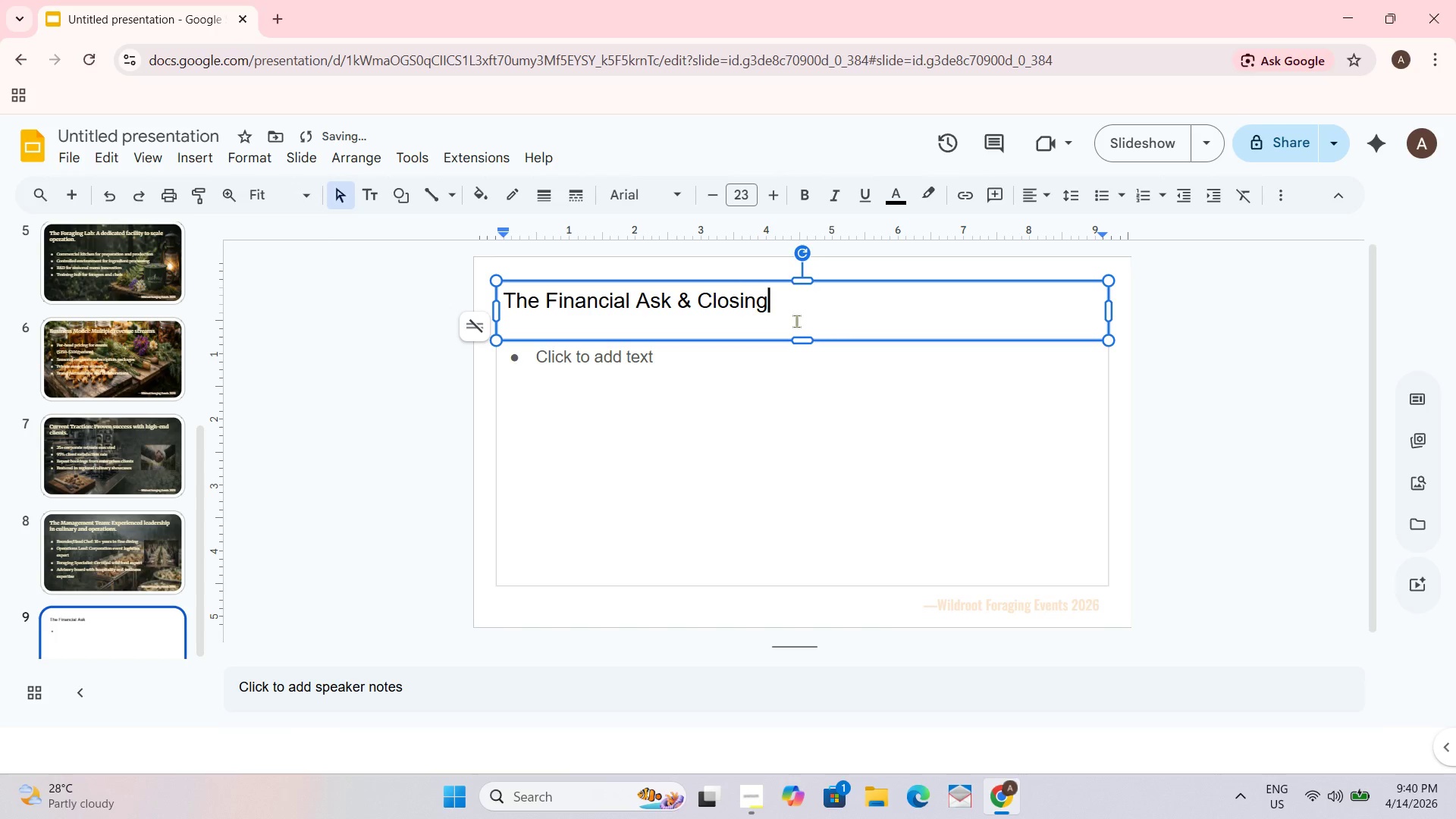 
left_click_drag(start_coordinate=[825, 448], to_coordinate=[833, 450])
 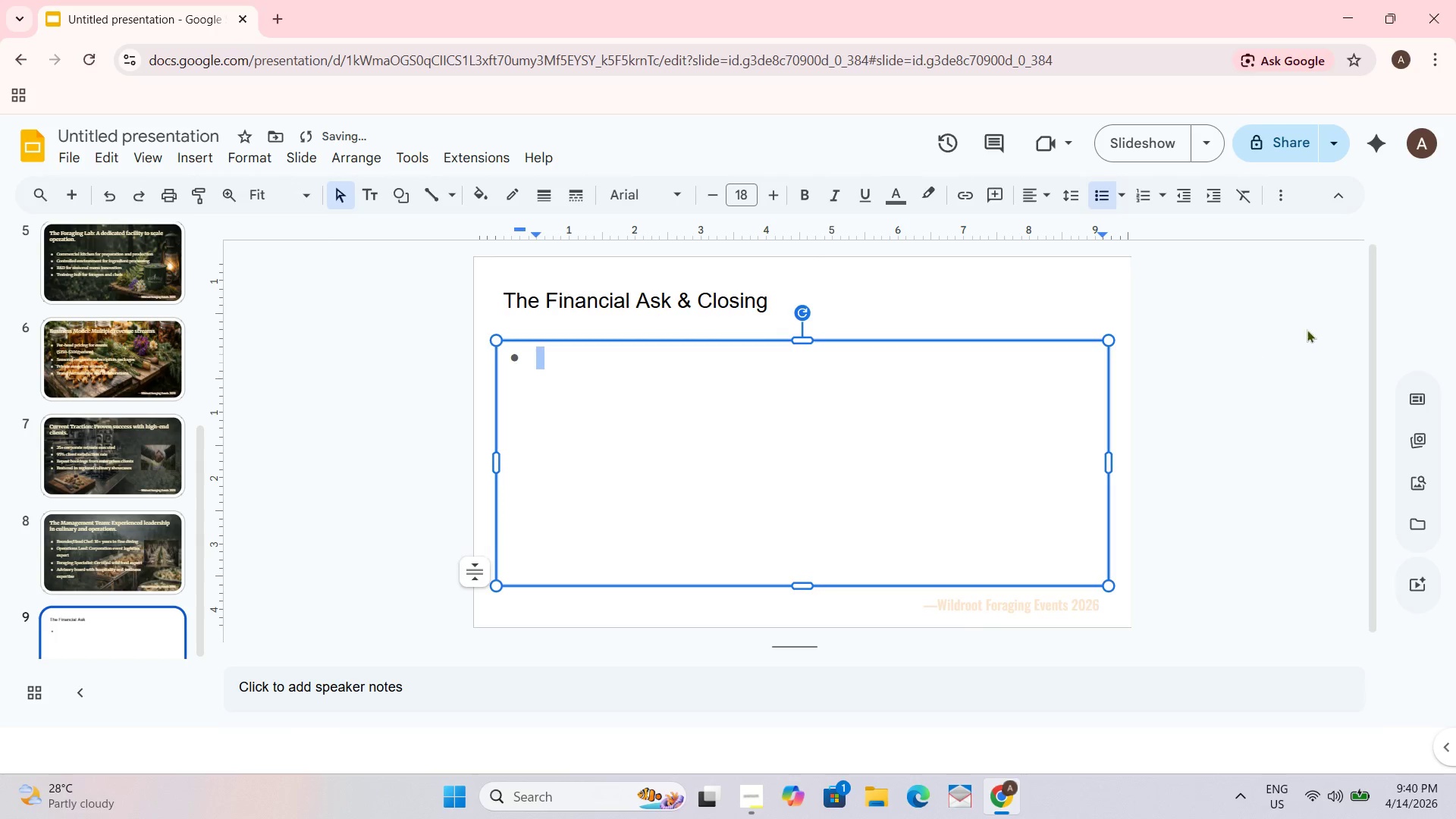 
double_click([1309, 328])
 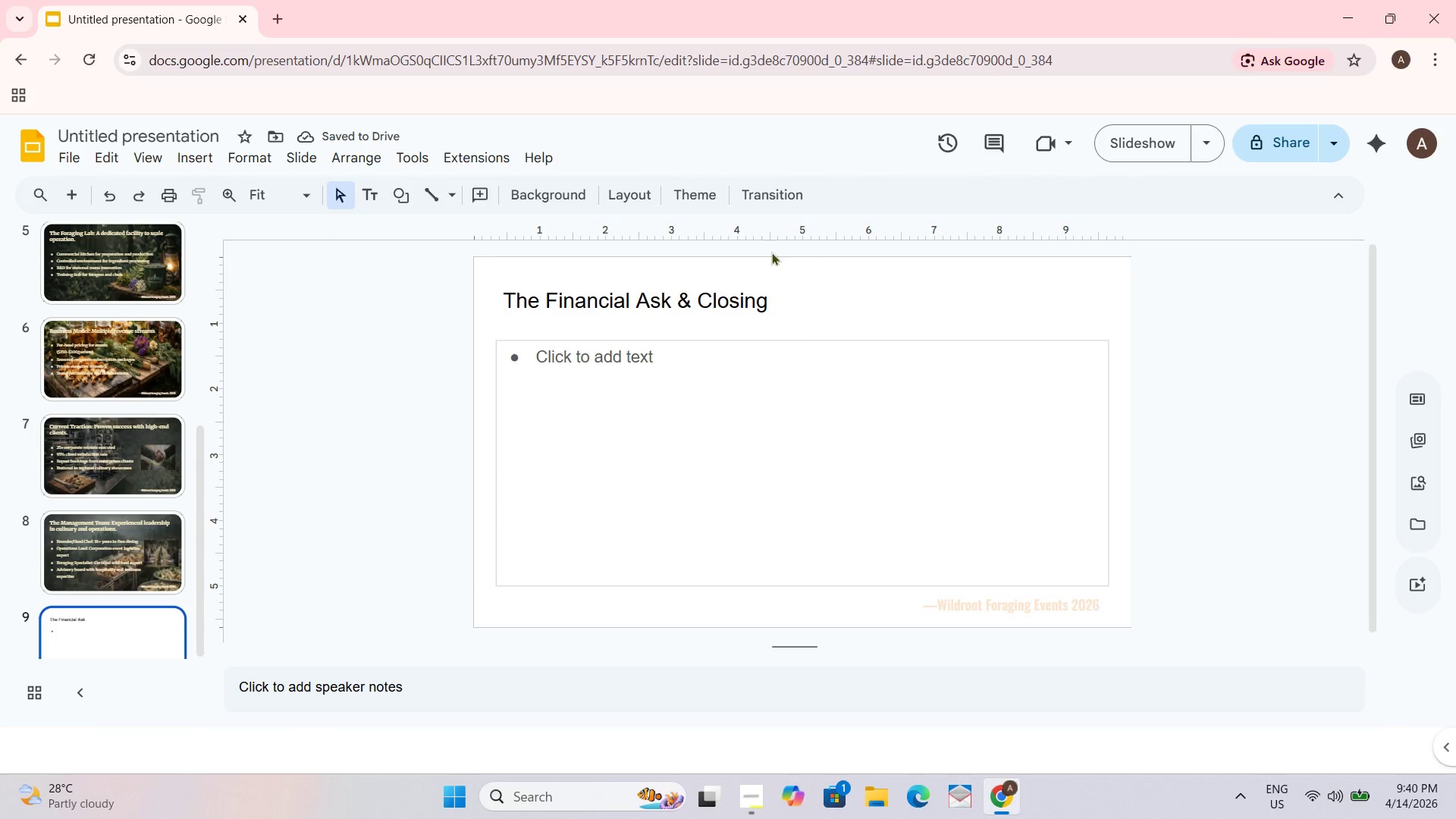 
left_click([741, 315])
 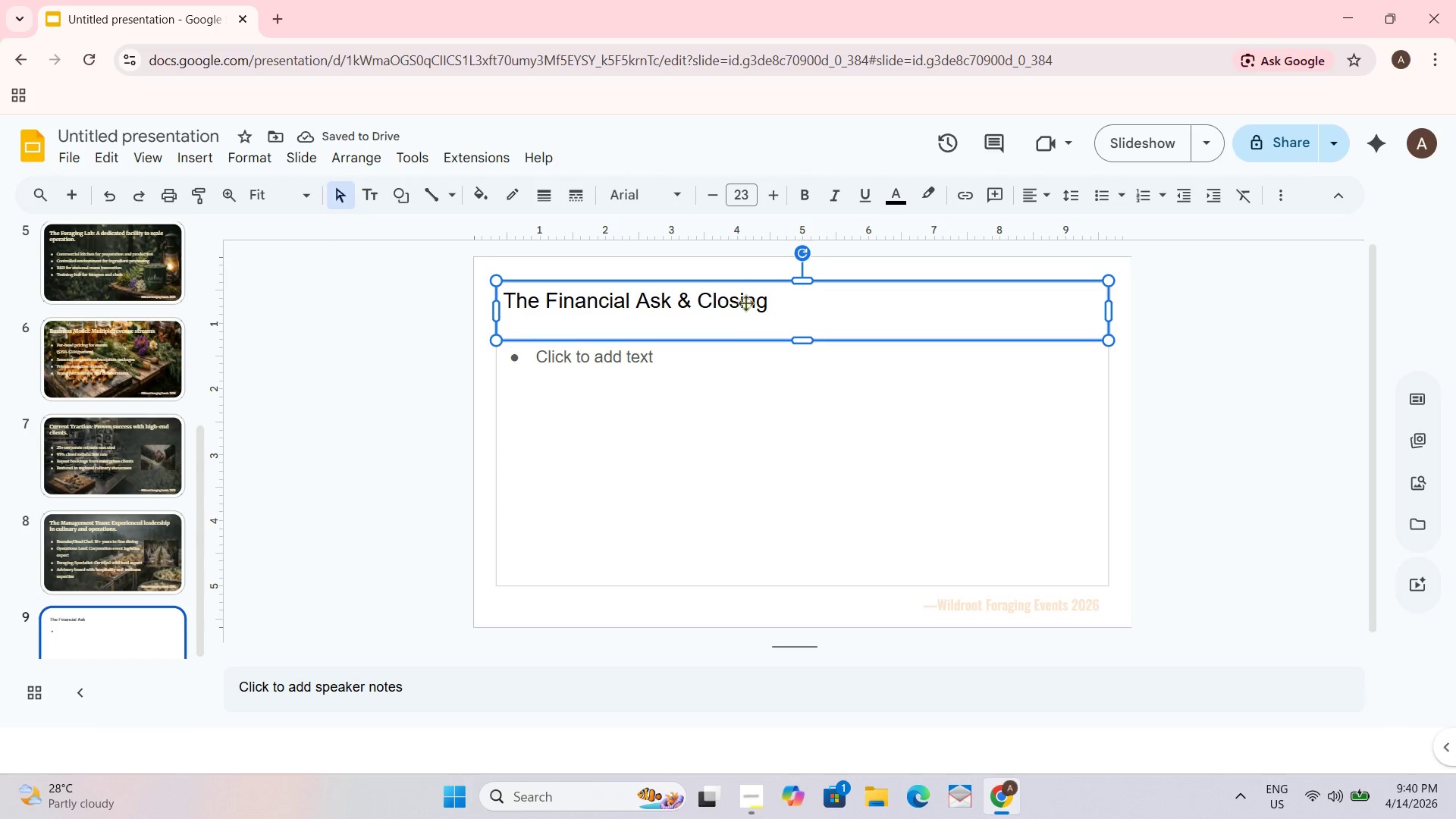 
left_click([753, 299])
 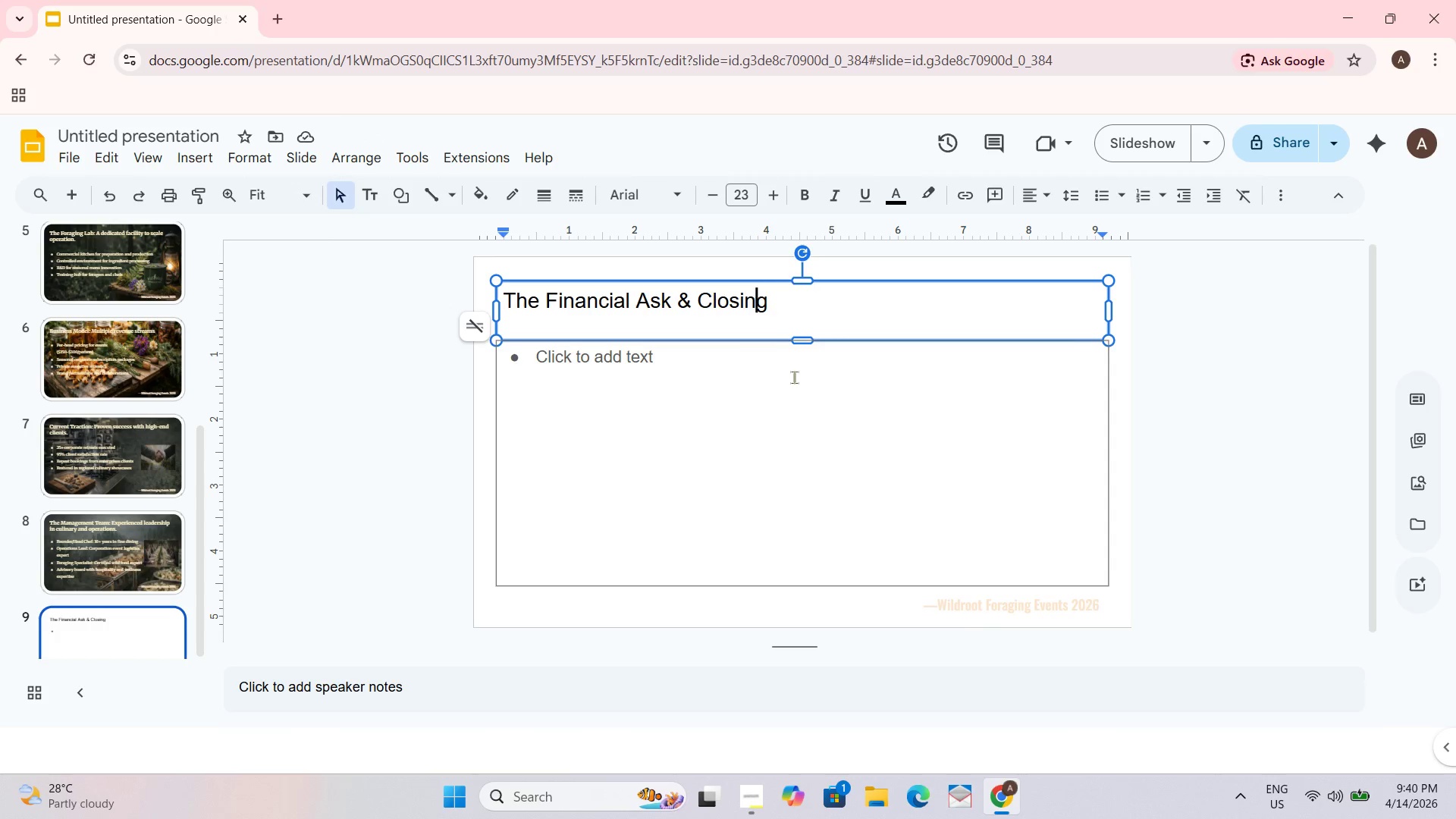 
left_click([821, 310])
 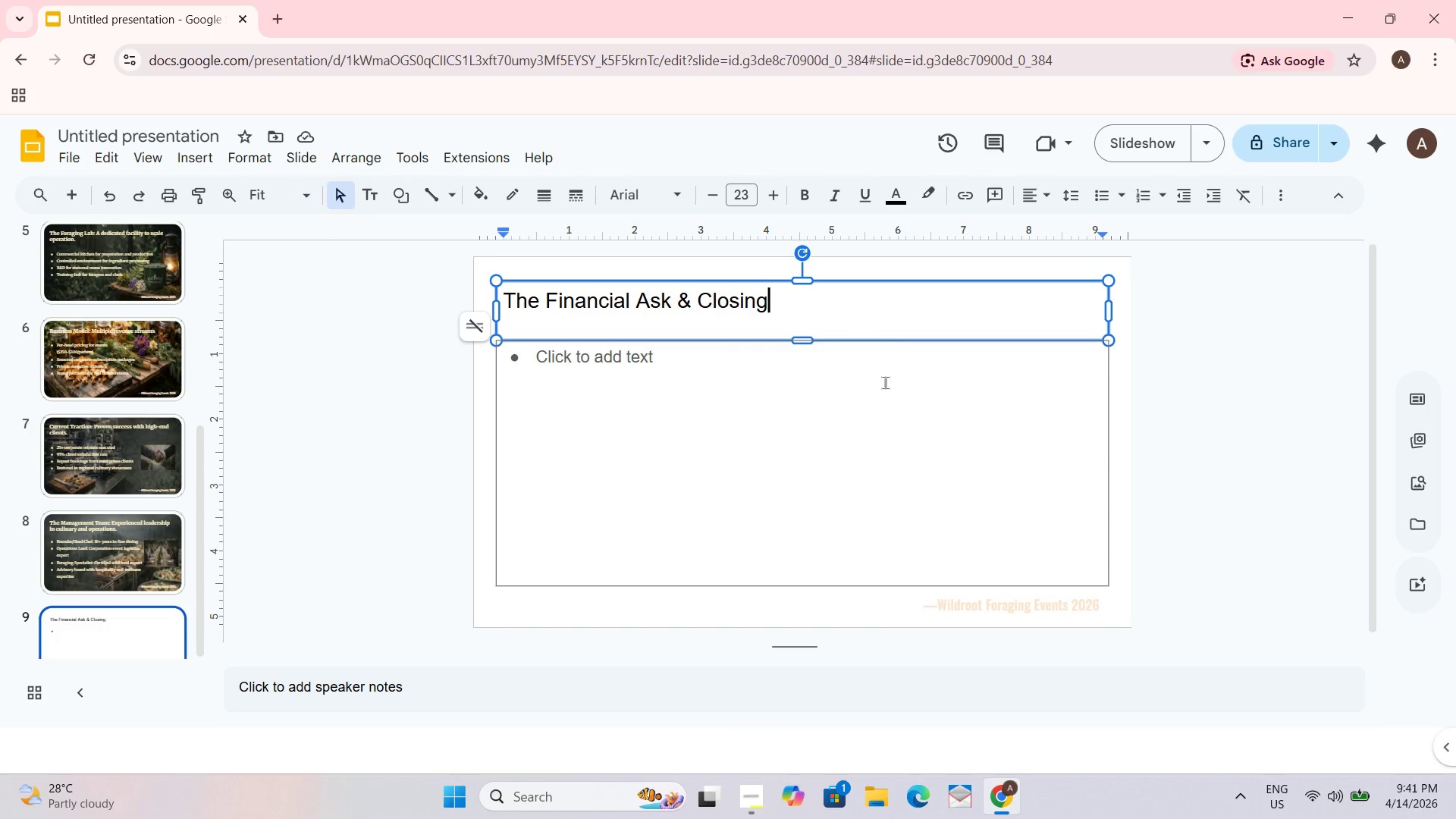 
wait(17.33)
 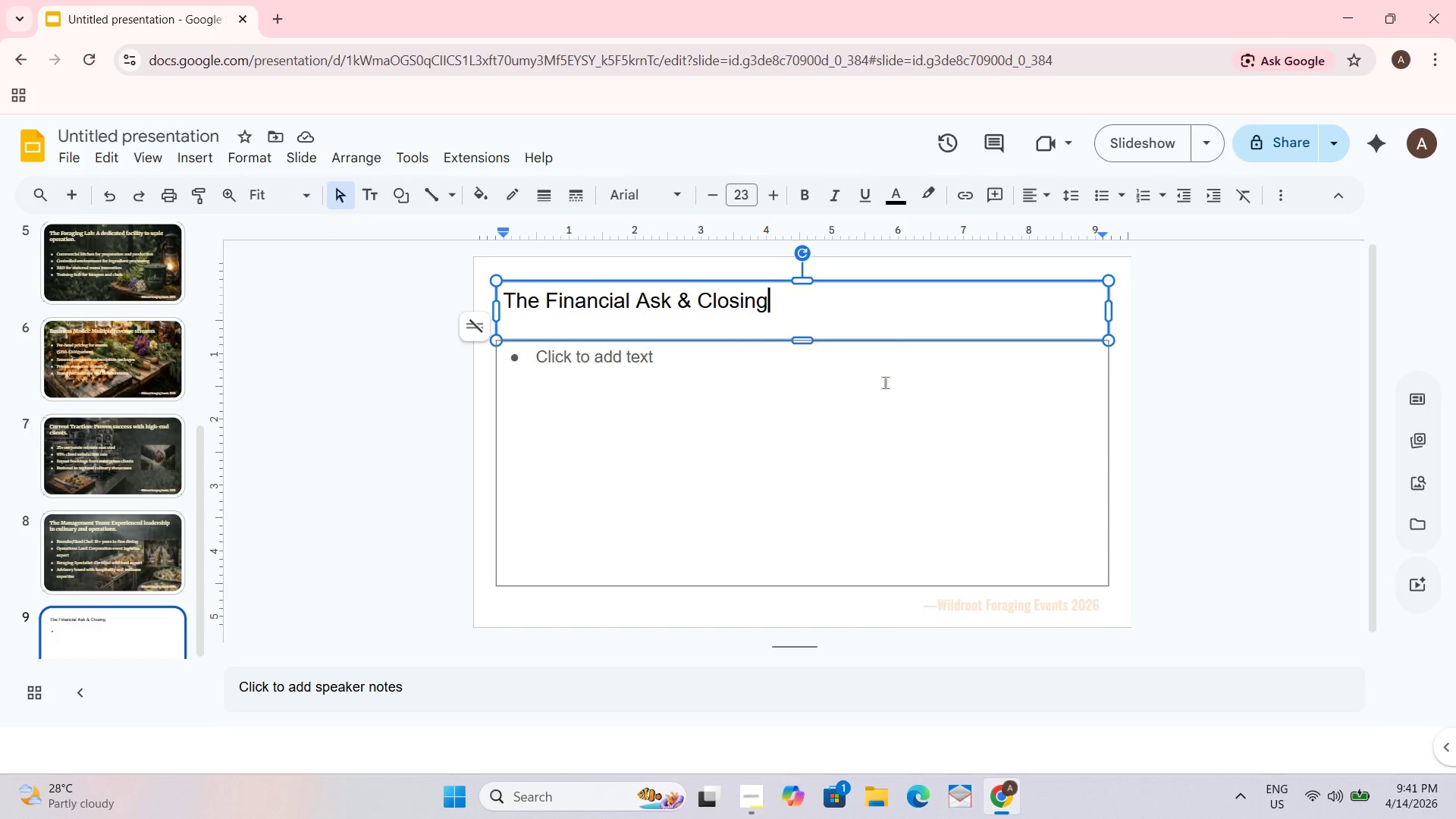 
left_click([827, 310])
 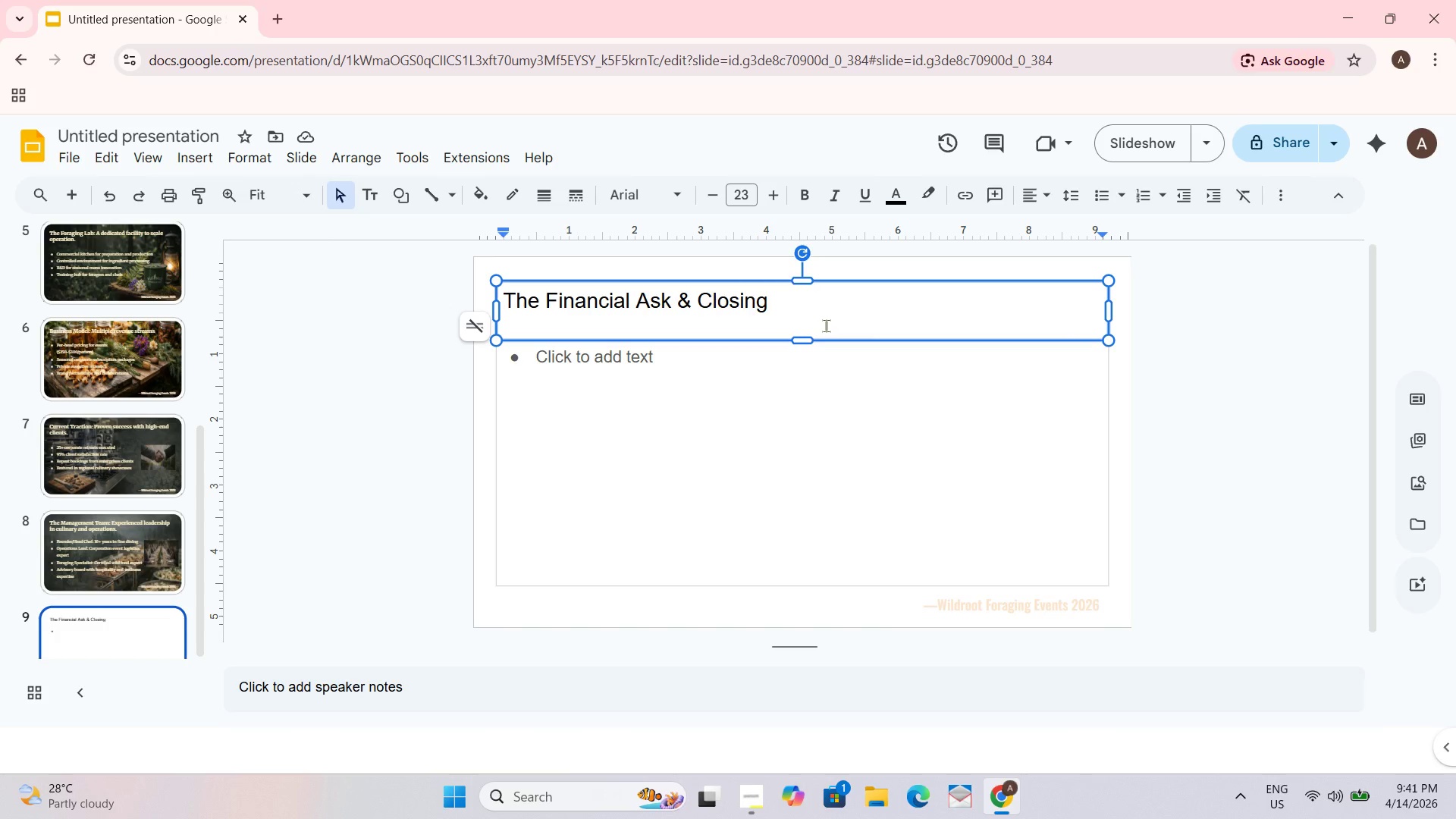 
type(: $450,000 fundimg request)
 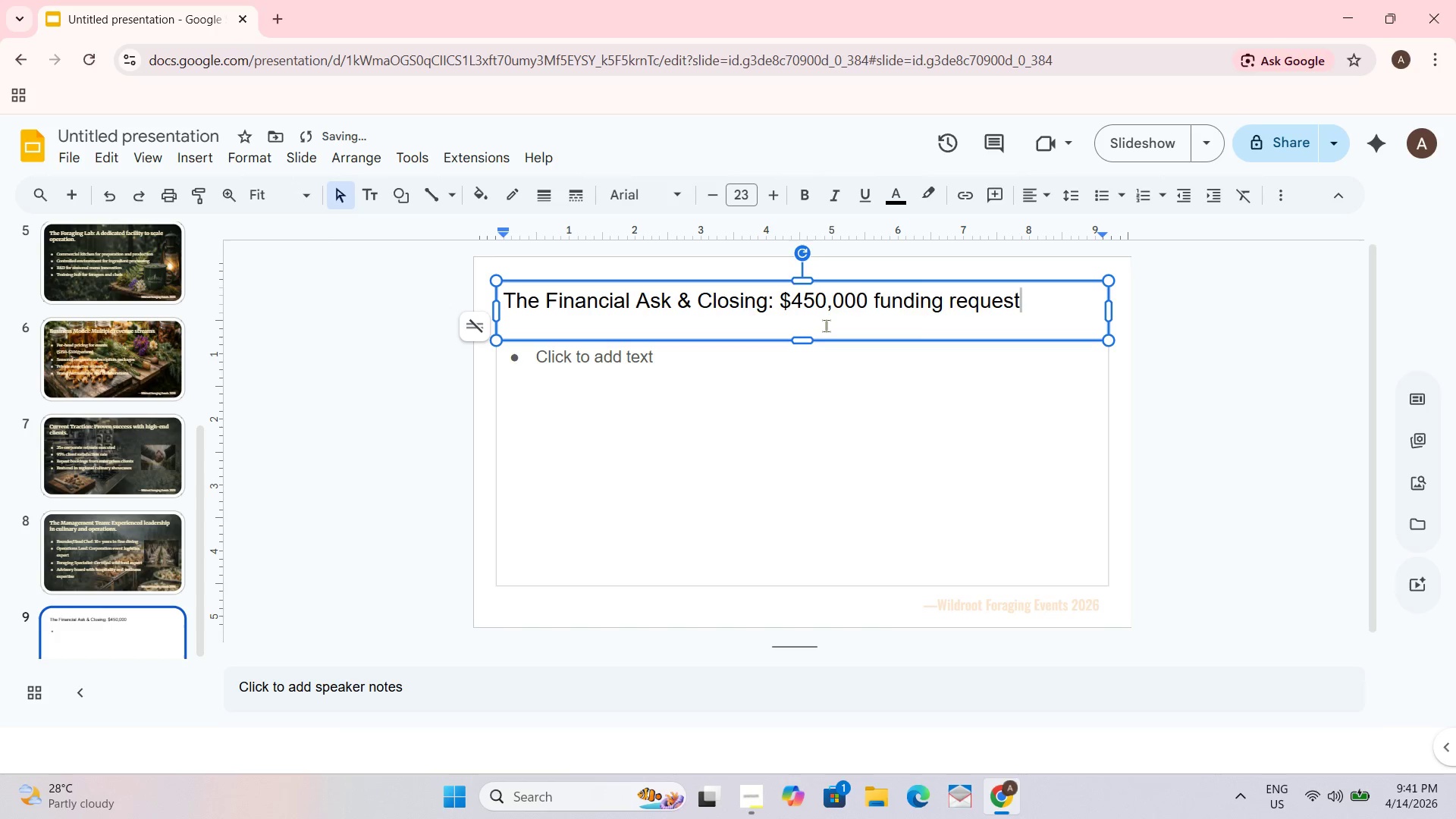 
key(Control+A)
 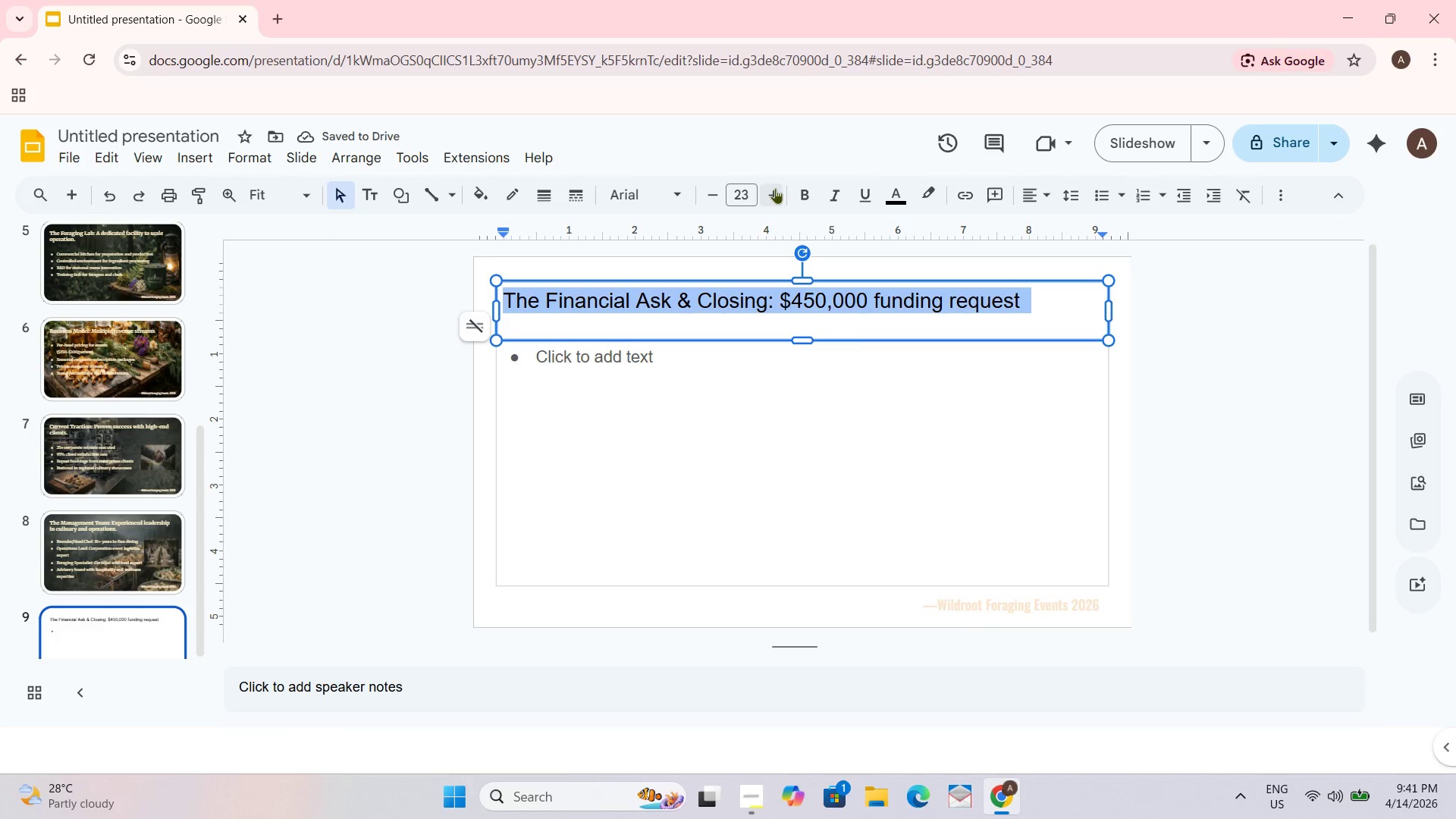 
double_click([775, 188])
 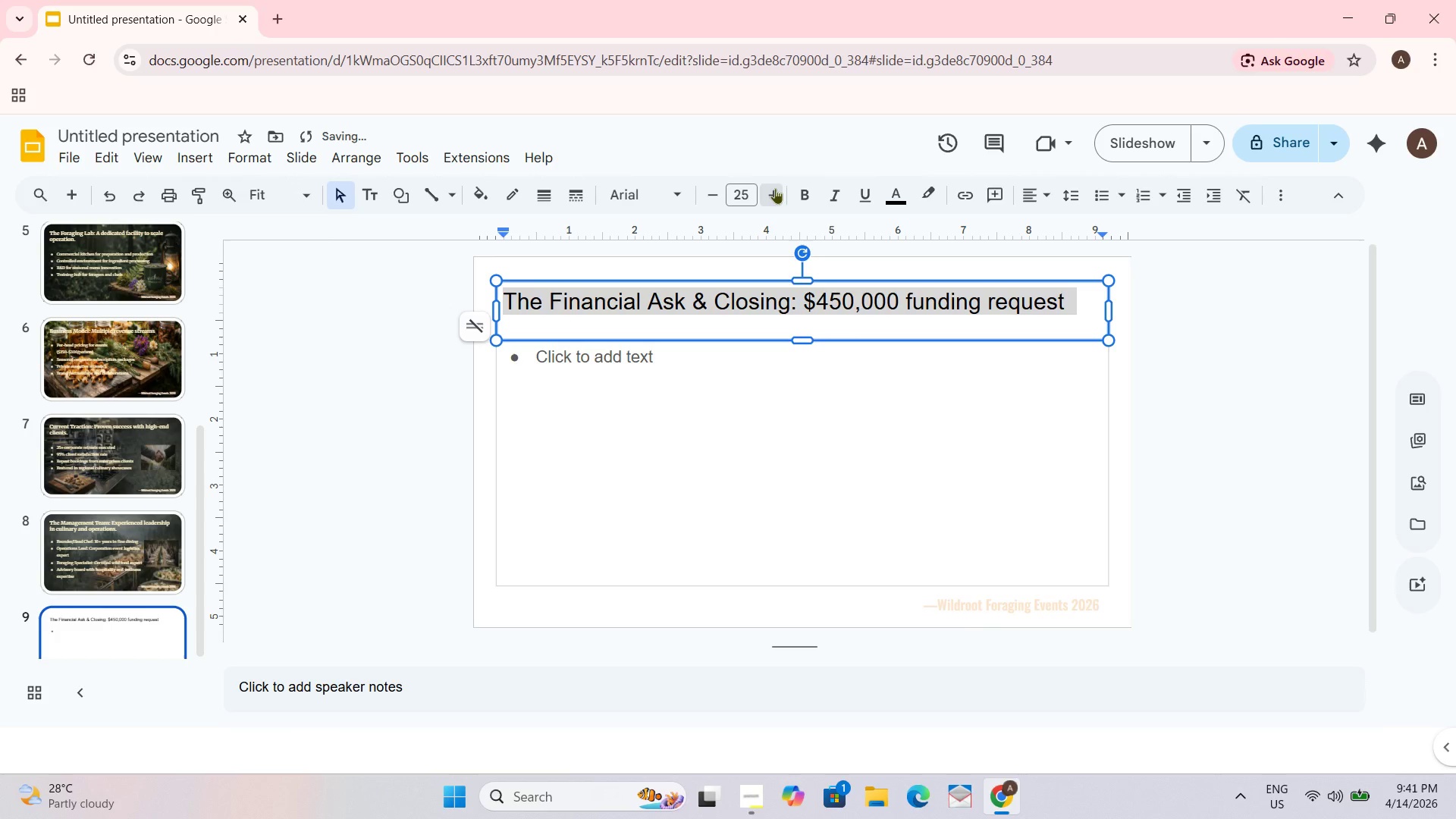 
triple_click([775, 188])
 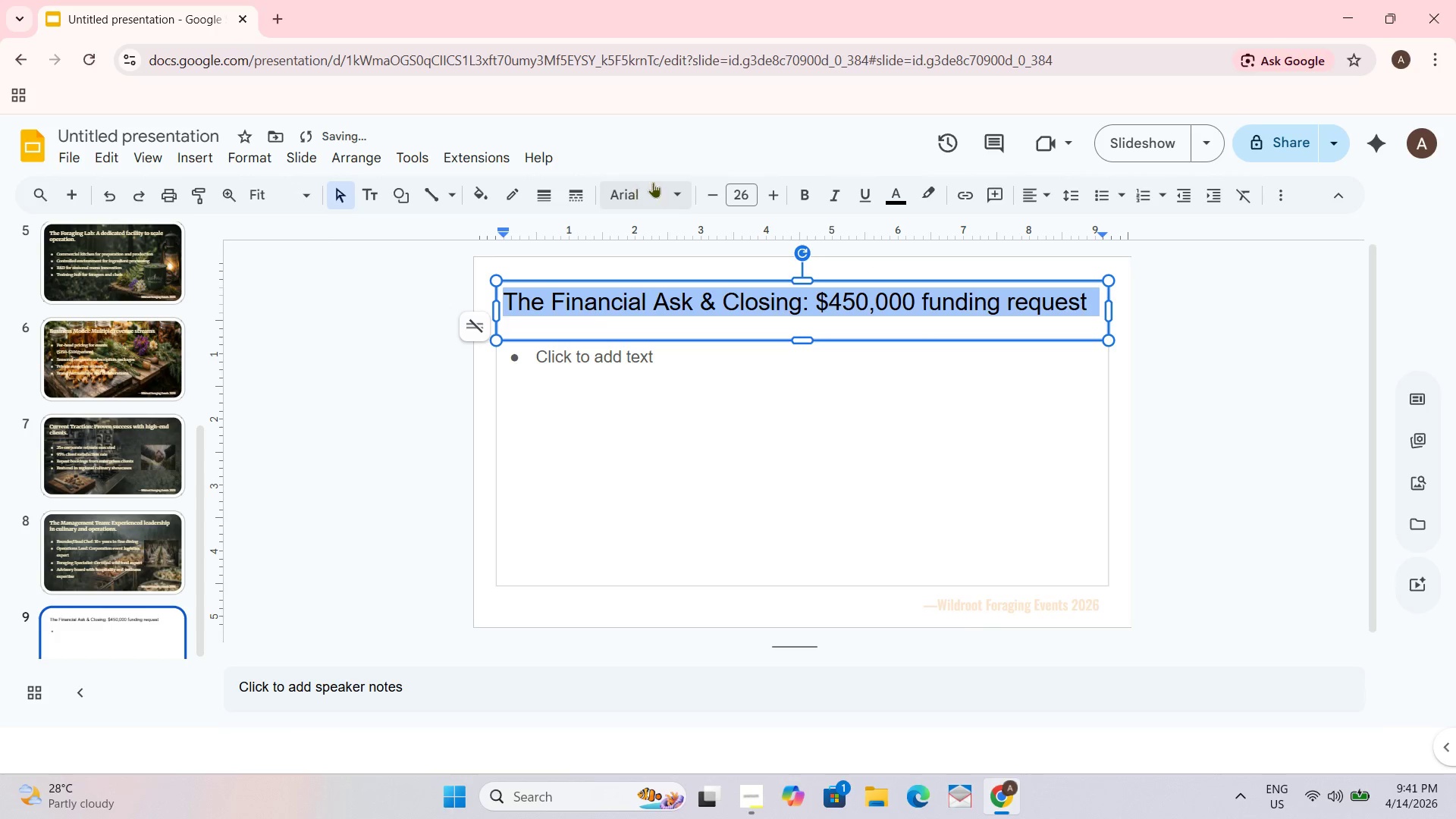 
left_click_drag(start_coordinate=[666, 187], to_coordinate=[664, 190])
 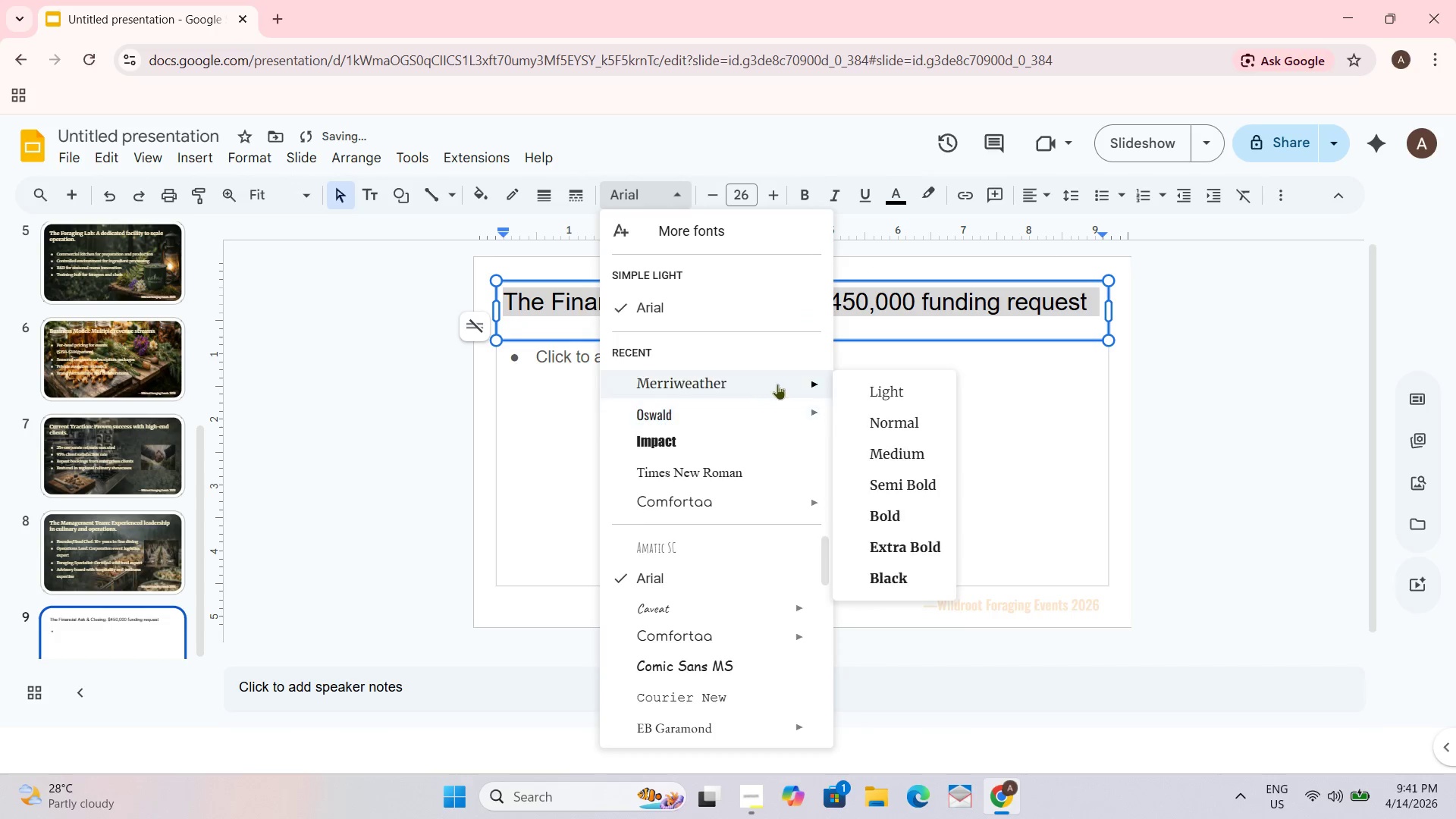 
mouse_move([817, 389])
 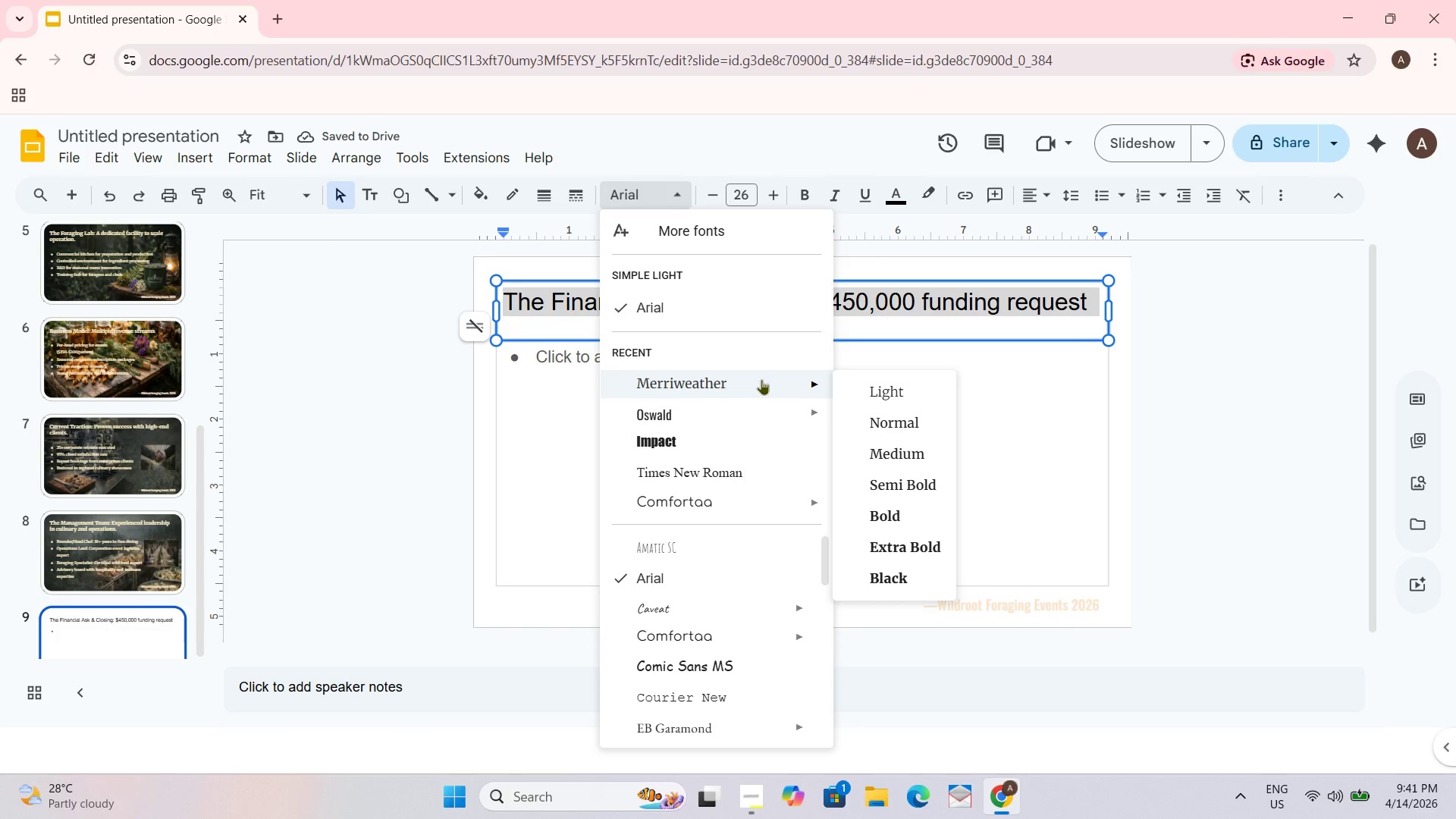 
left_click([761, 379])
 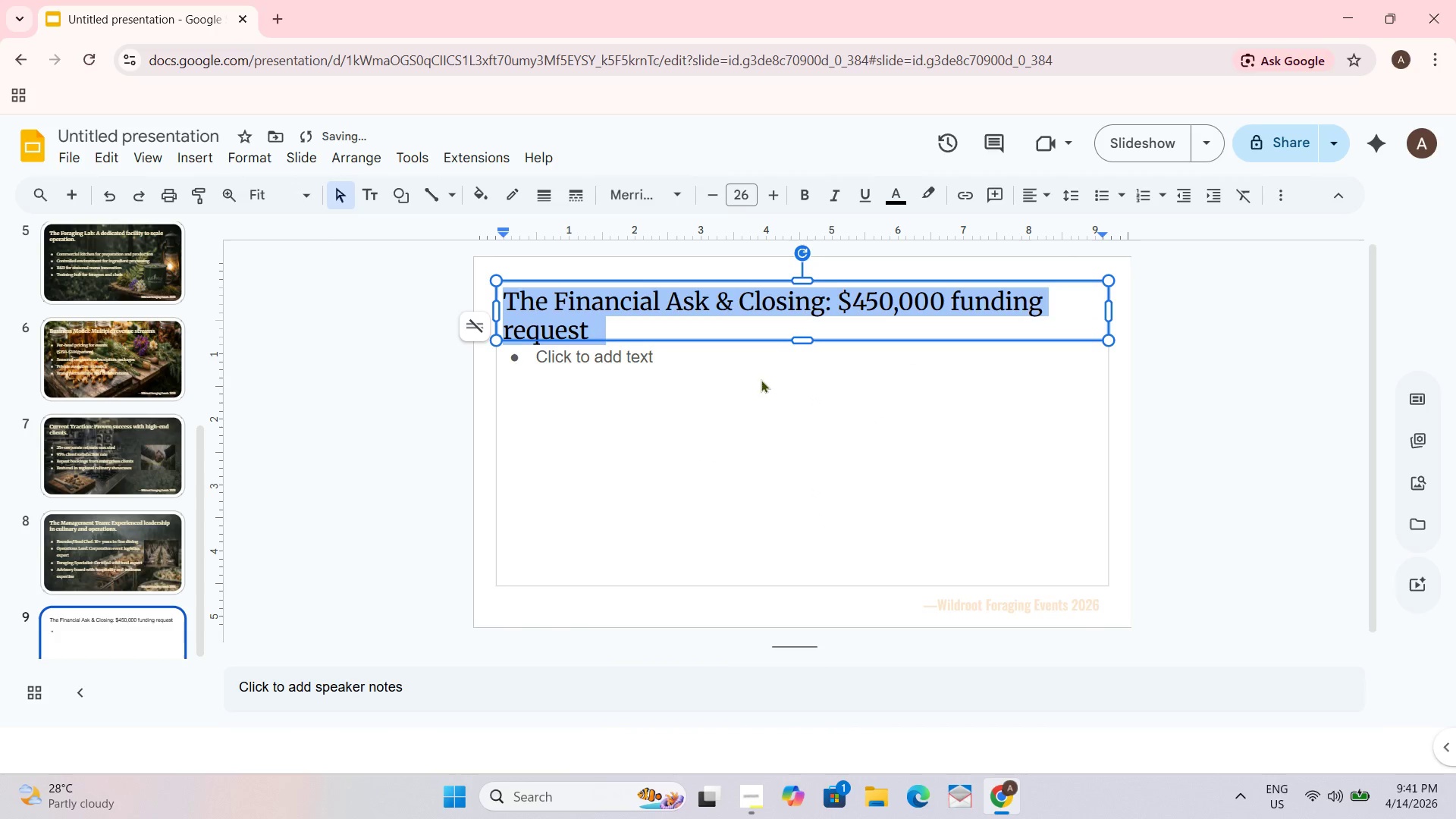 
key(Control+B)
 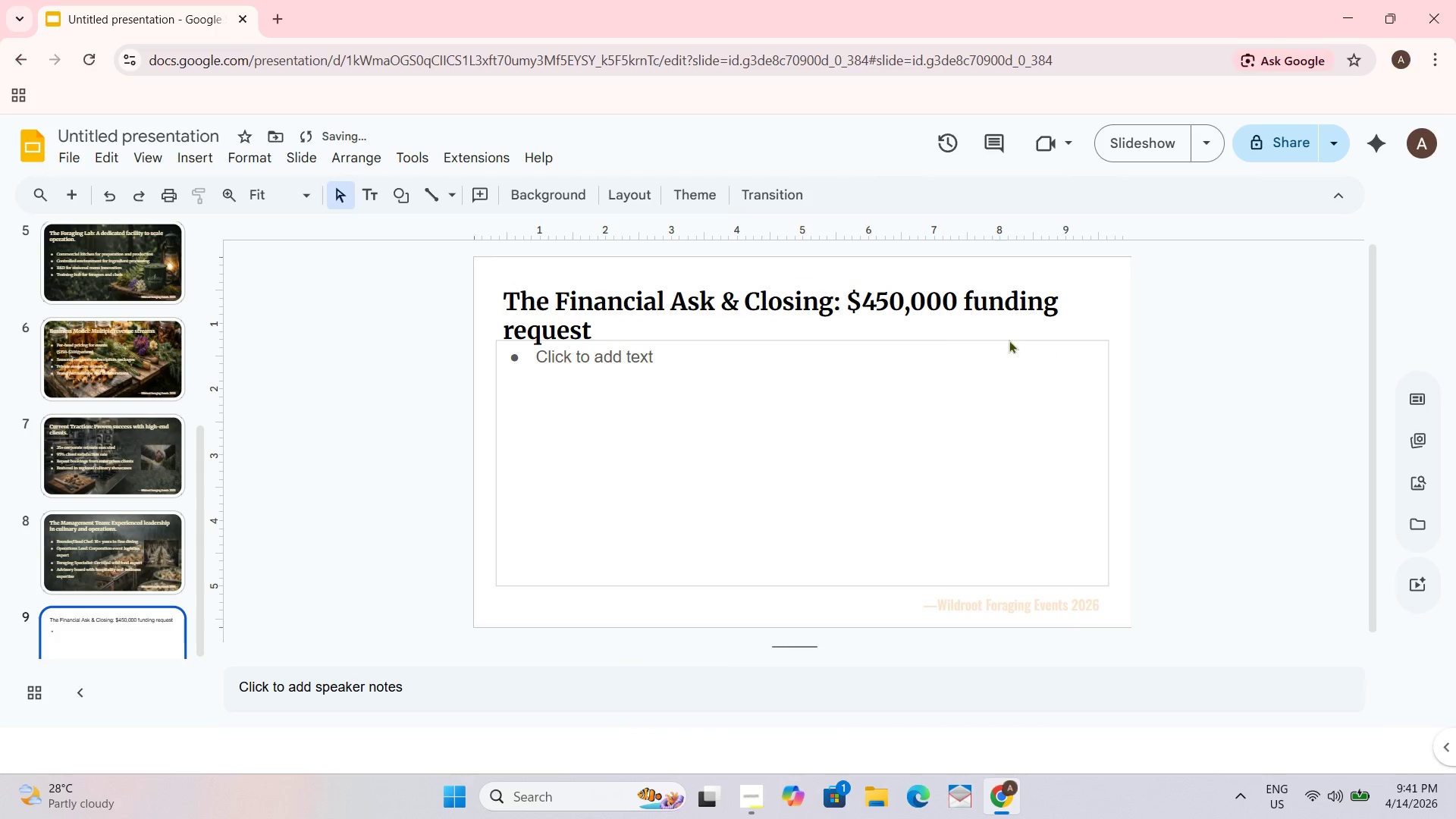 
left_click([888, 300])
 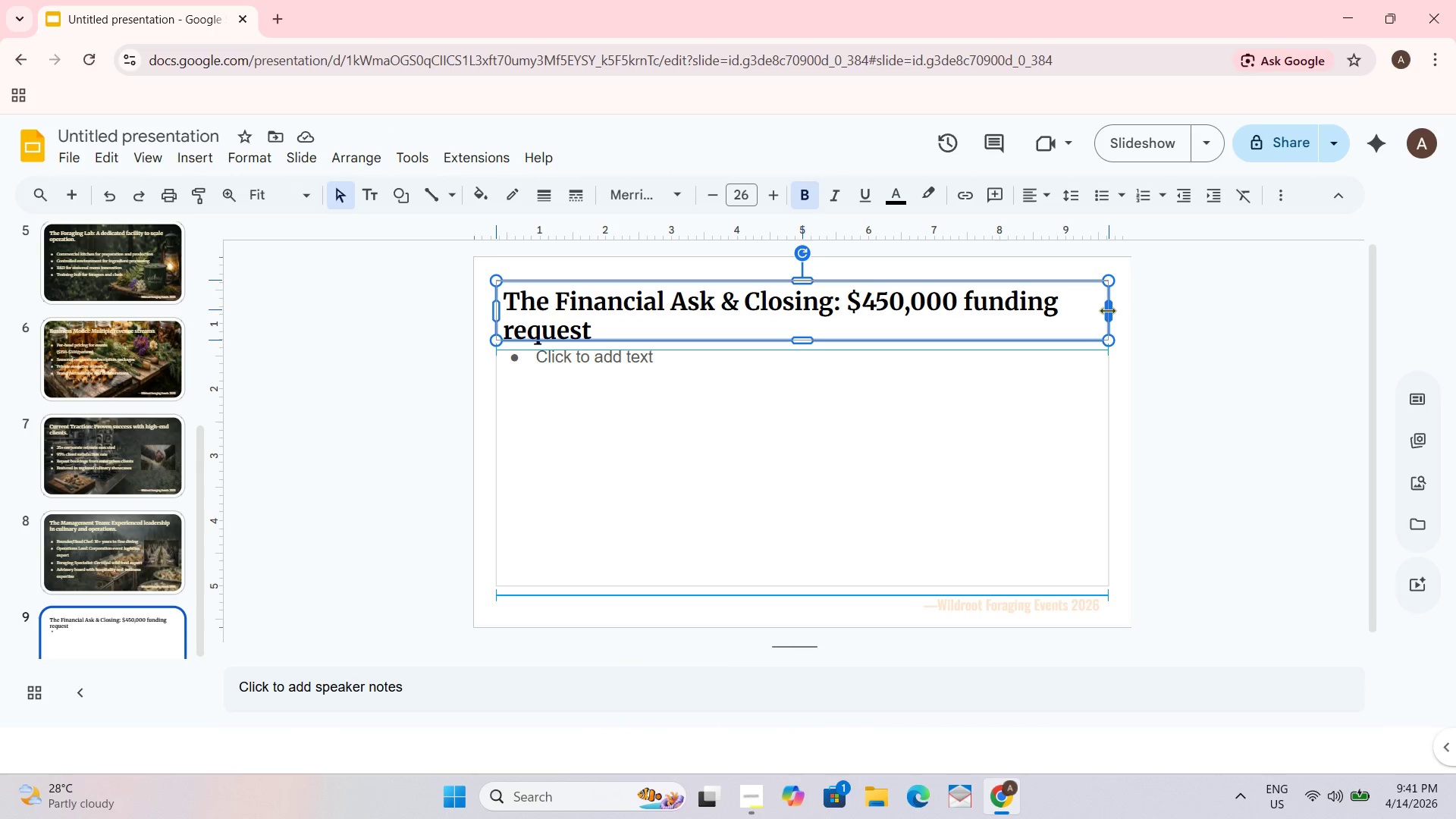 
left_click([1268, 342])
 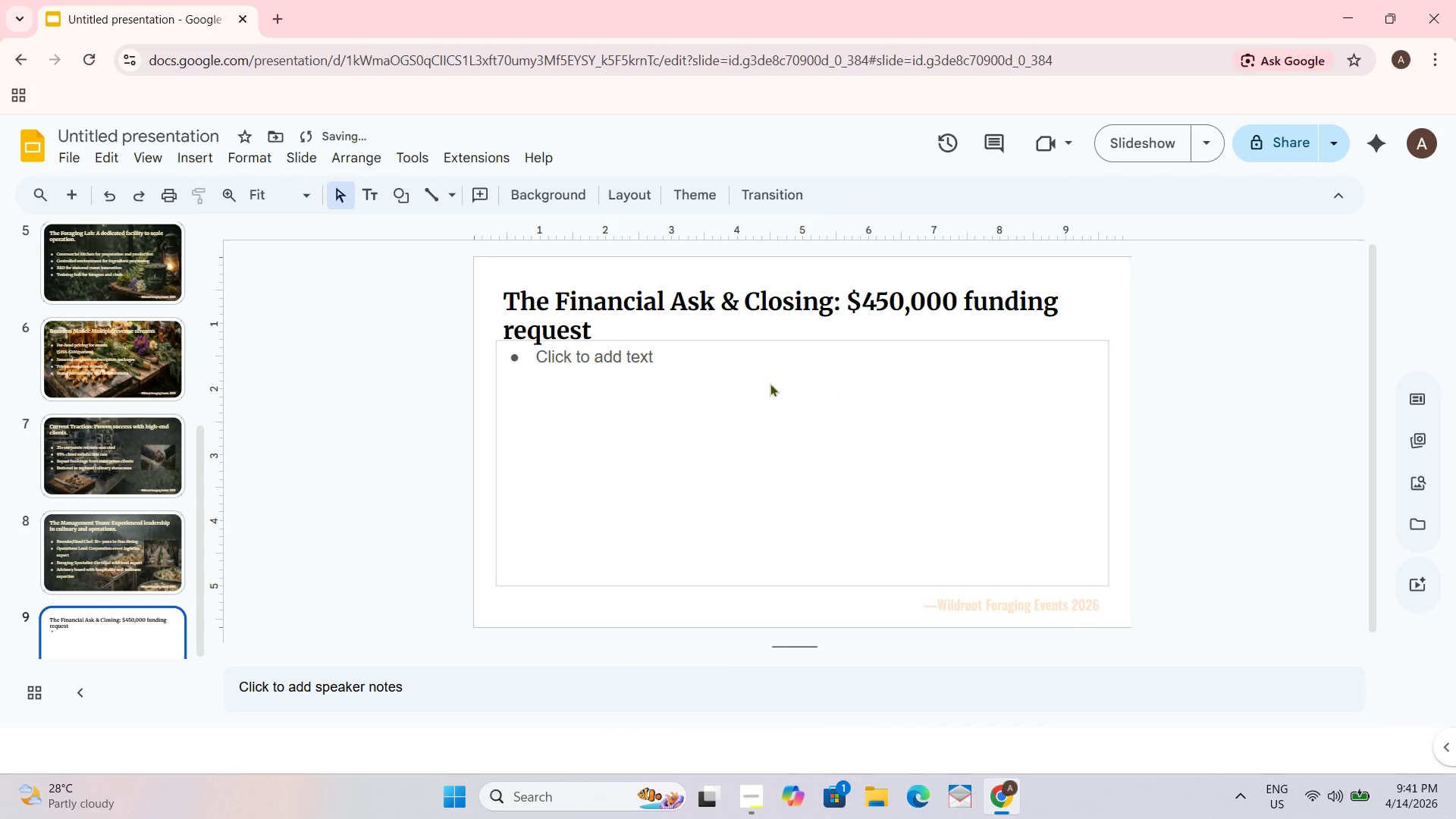 
left_click([763, 363])
 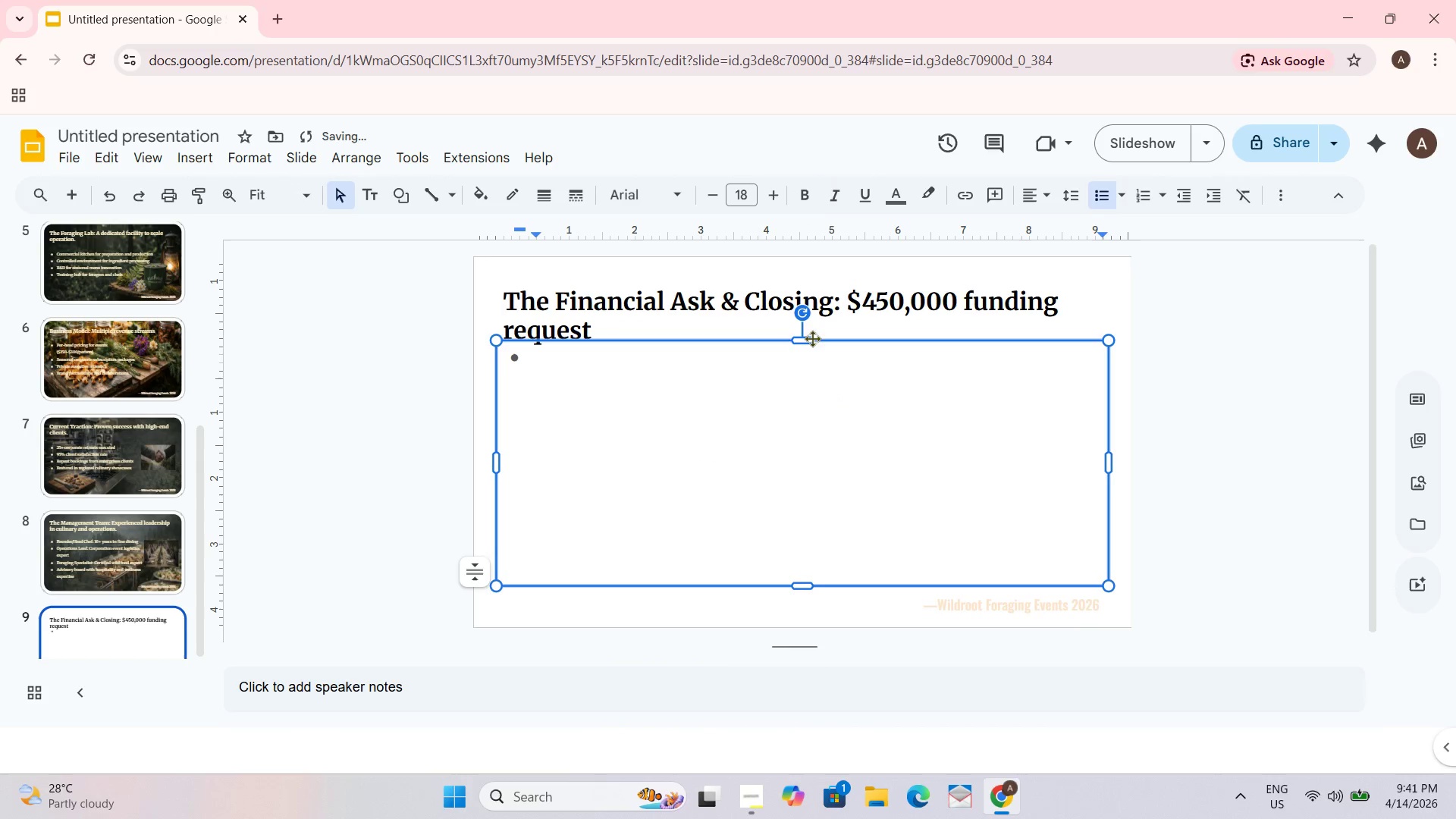 
left_click_drag(start_coordinate=[811, 338], to_coordinate=[811, 356])
 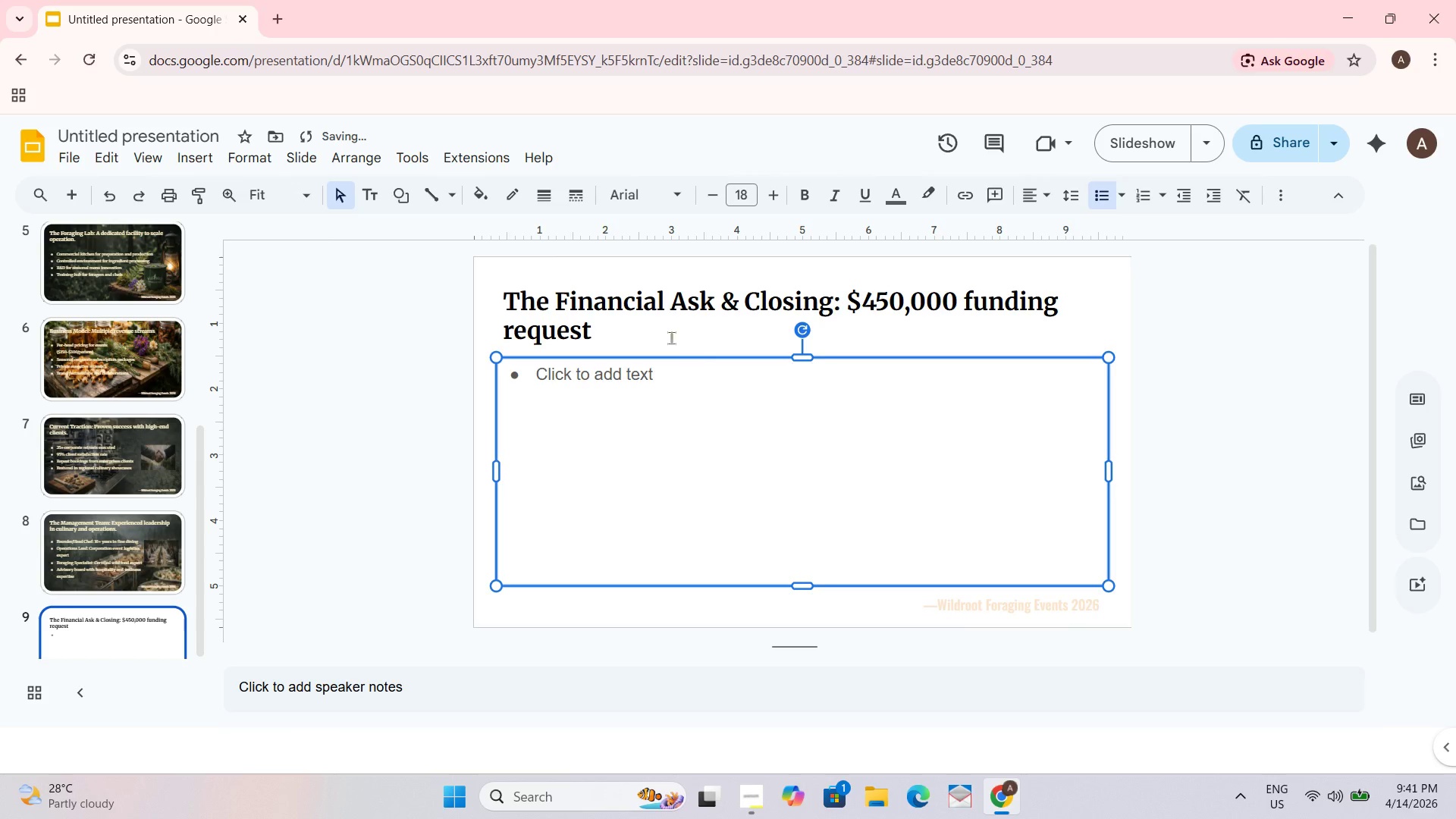 
left_click_drag(start_coordinate=[634, 311], to_coordinate=[629, 311])
 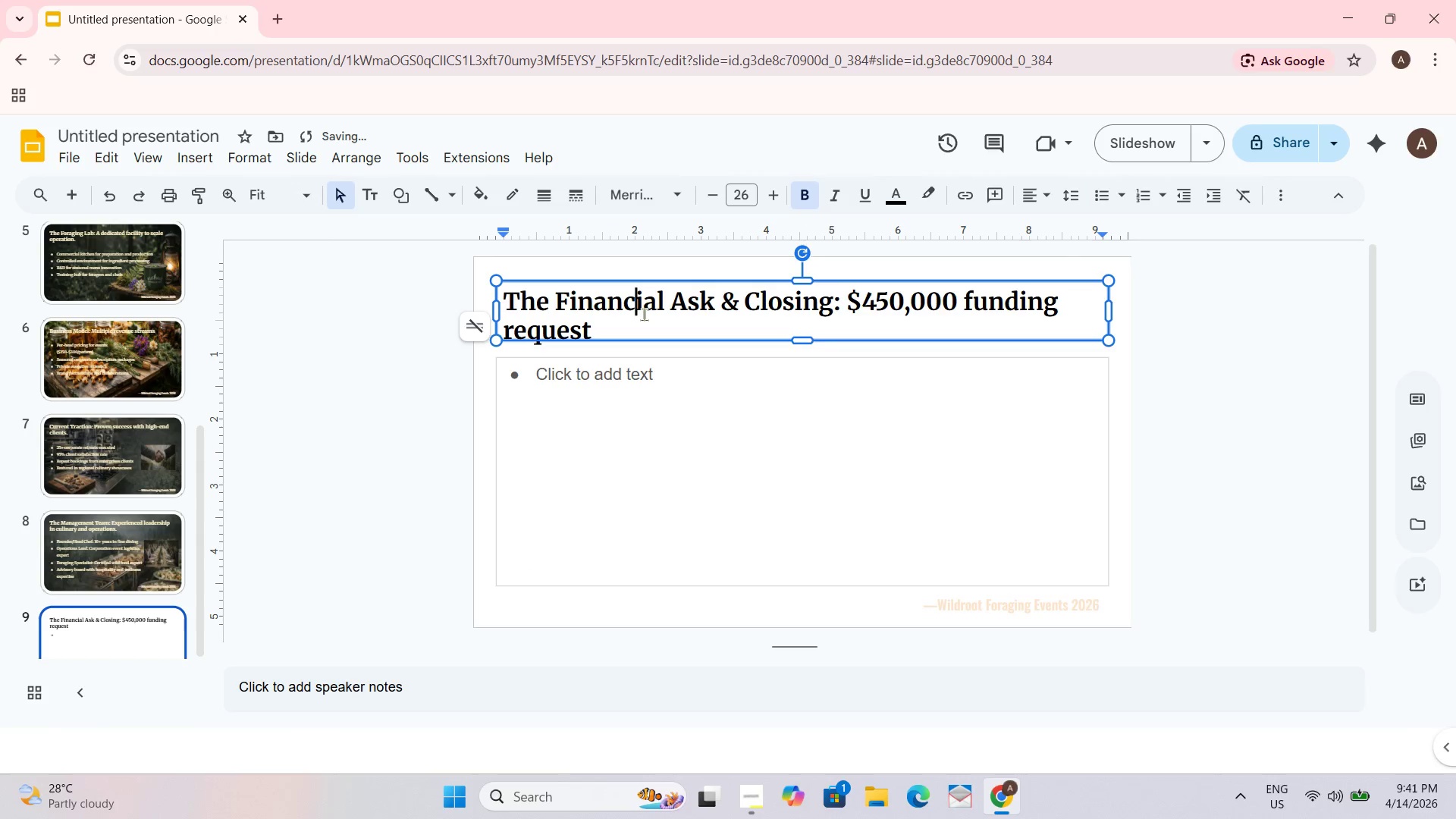 
key(Control+A)
 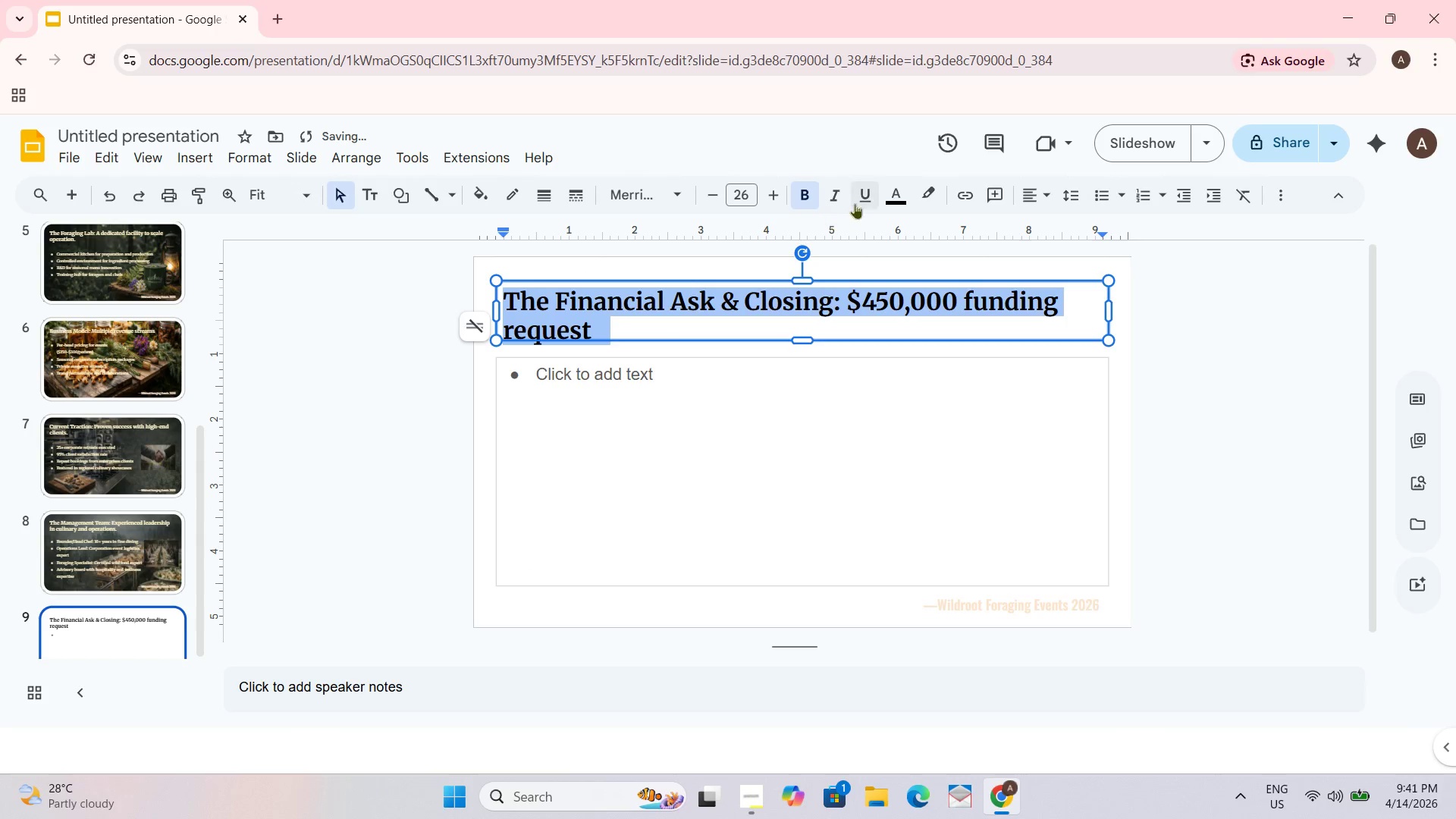 
left_click([894, 197])
 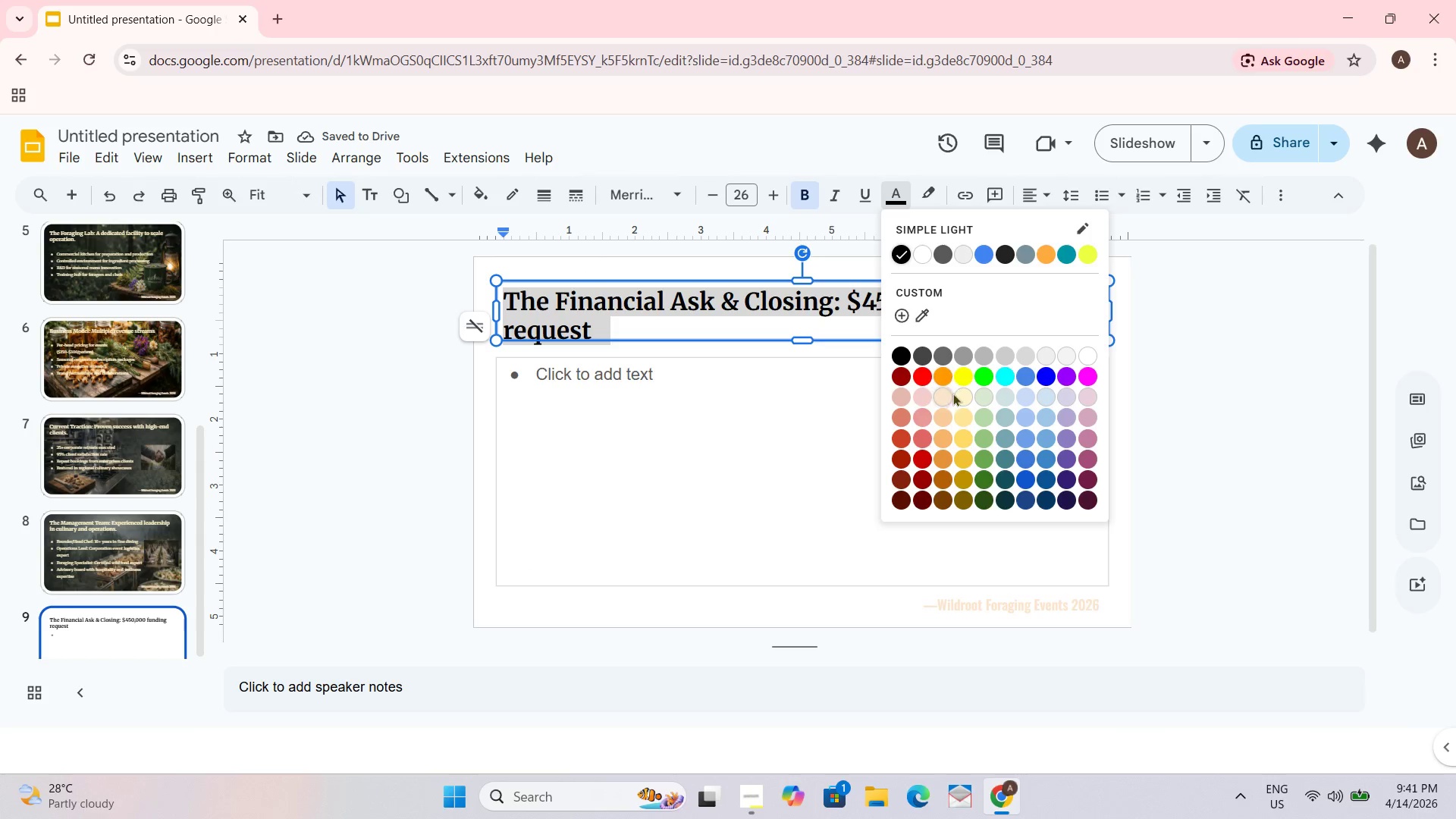 
left_click([961, 396])
 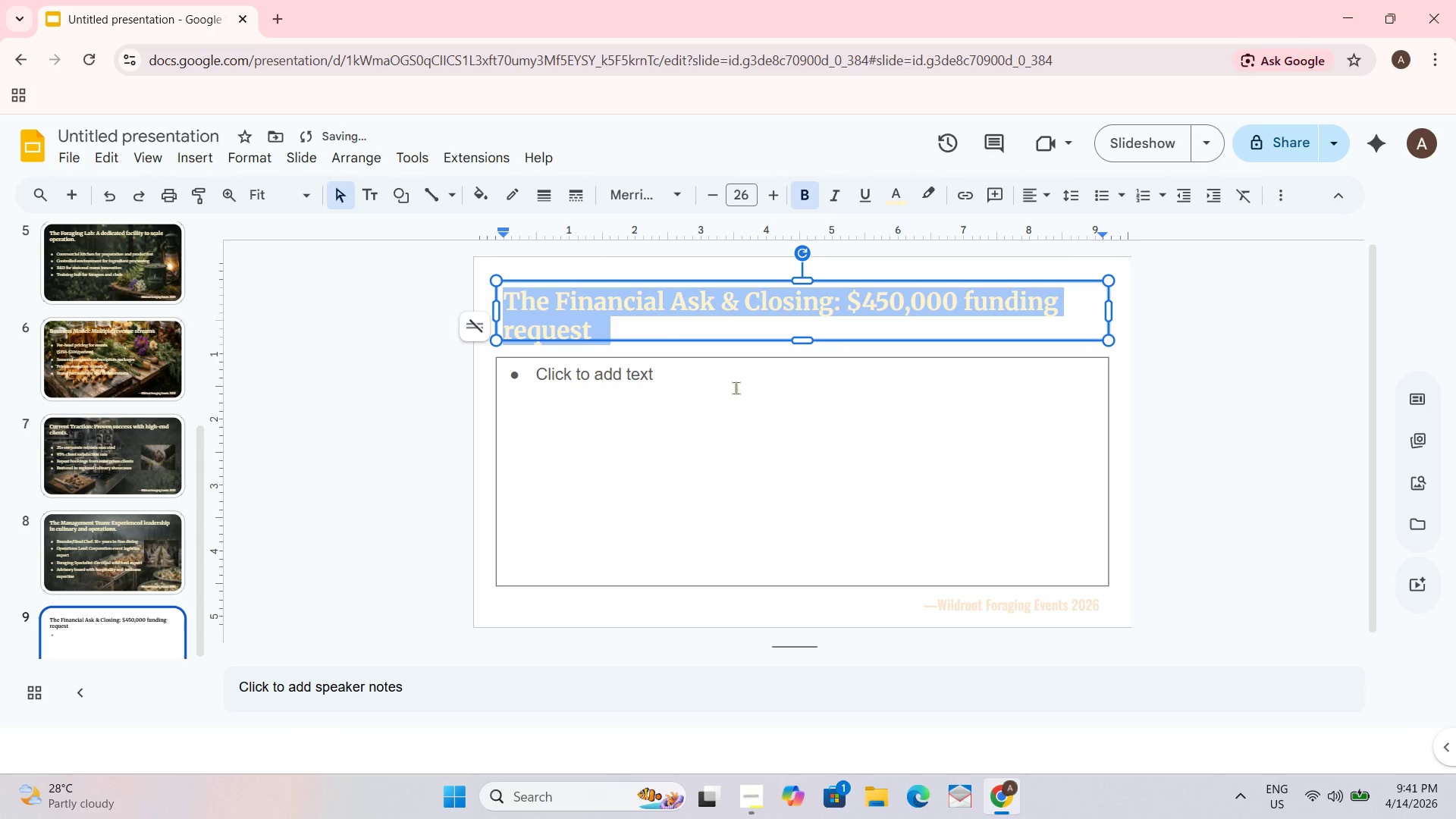 
left_click([736, 393])
 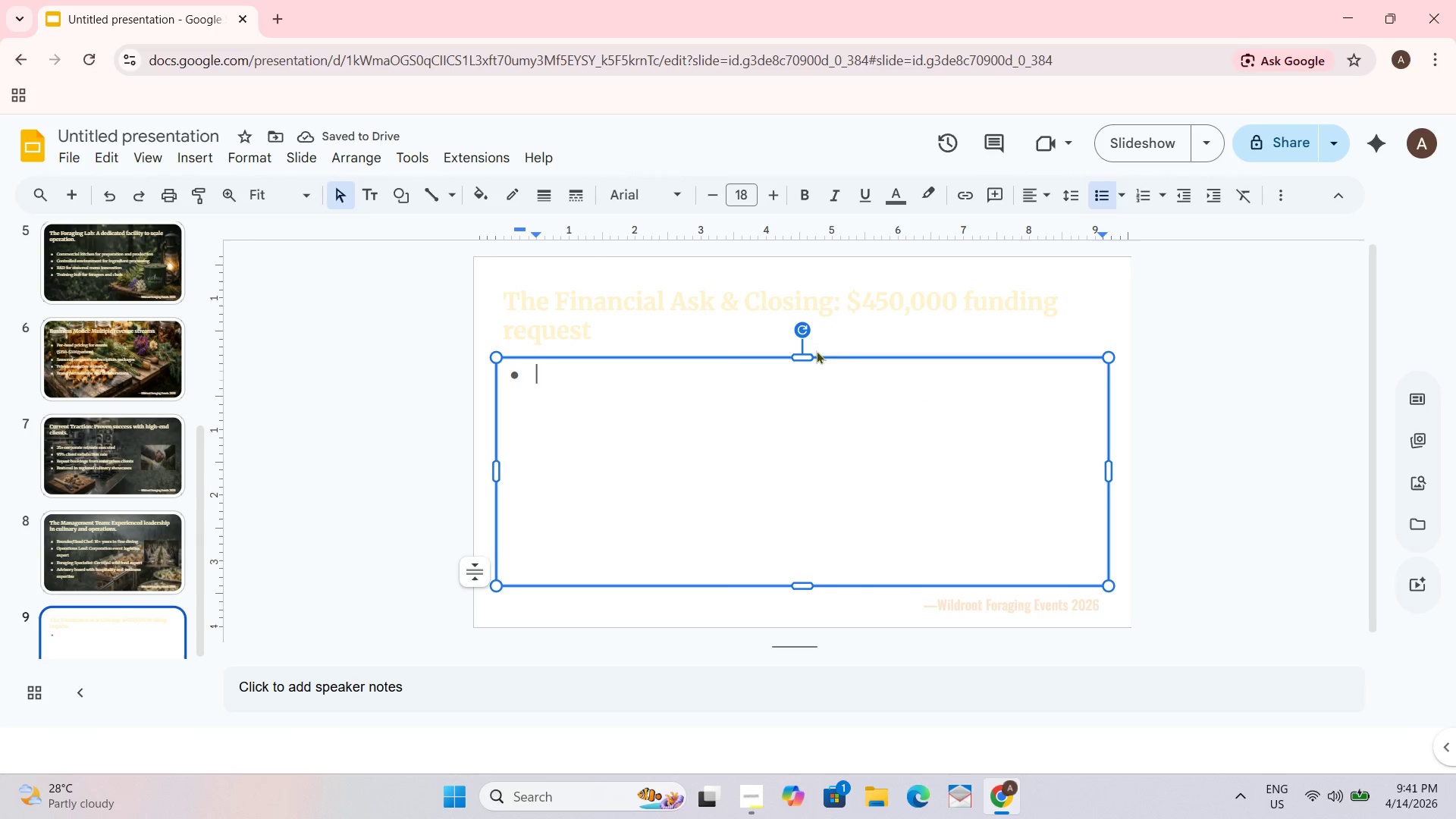 
left_click_drag(start_coordinate=[801, 359], to_coordinate=[793, 409])
 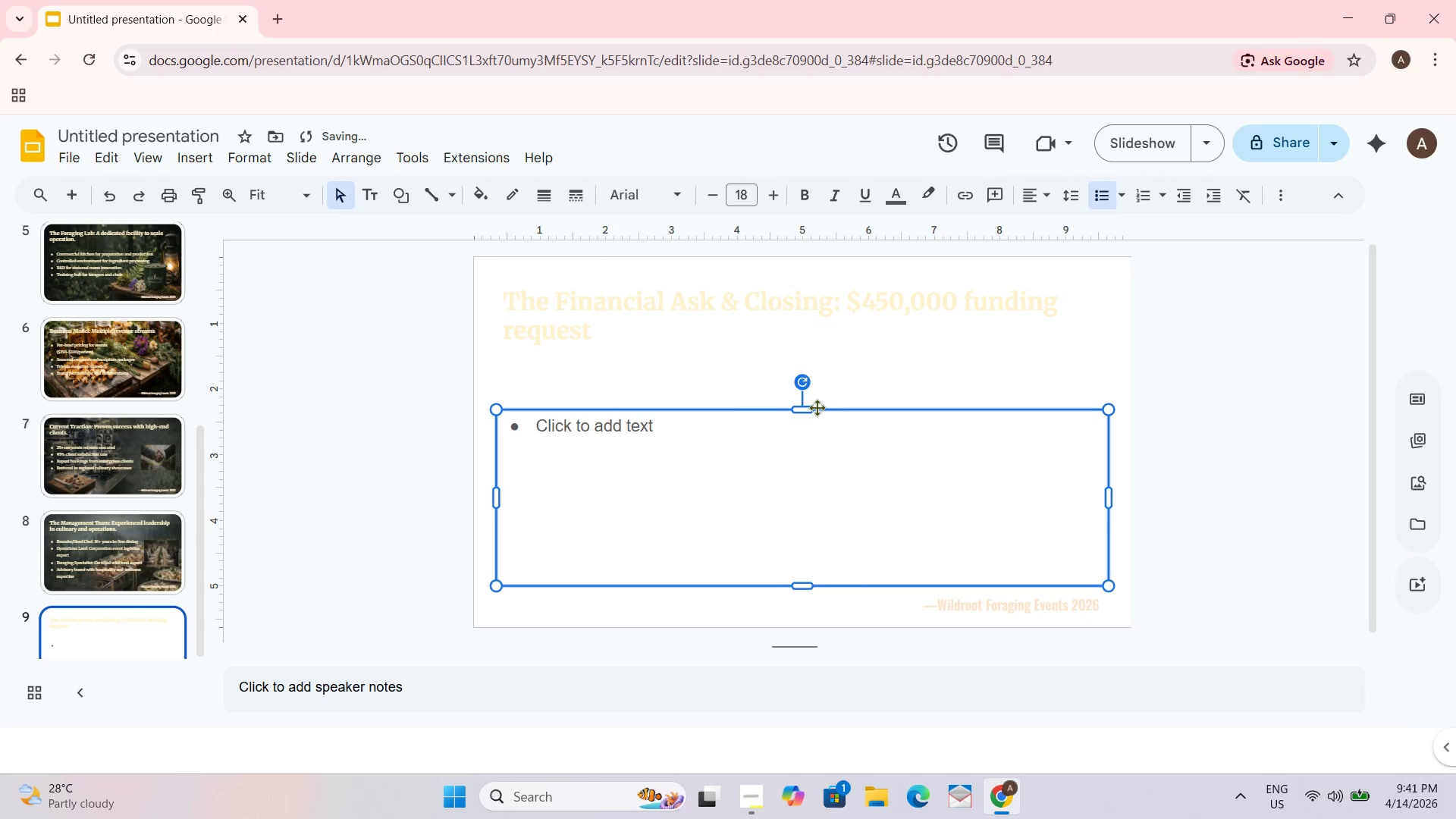 
left_click_drag(start_coordinate=[807, 410], to_coordinate=[793, 371])
 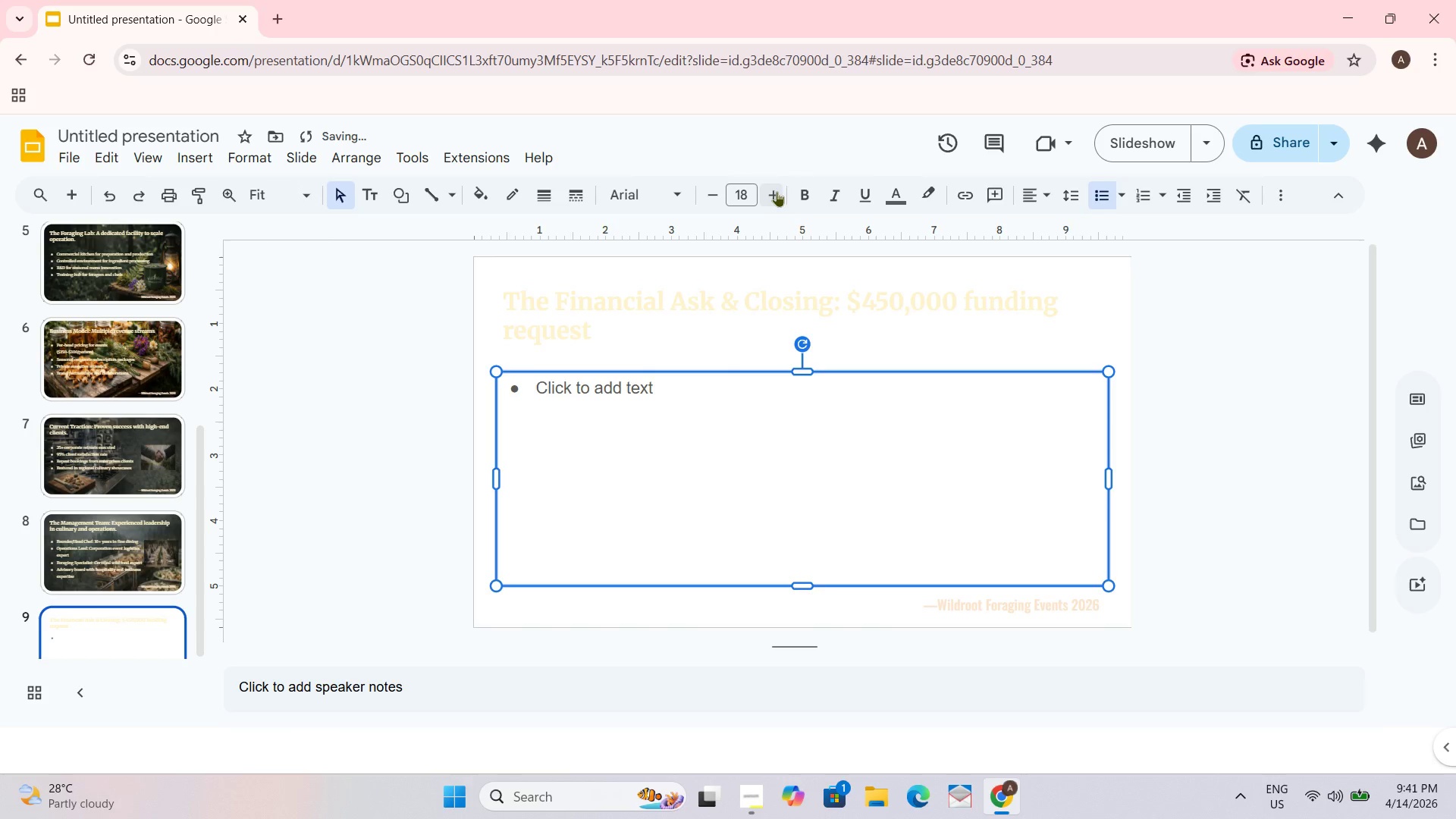 
double_click([771, 190])
 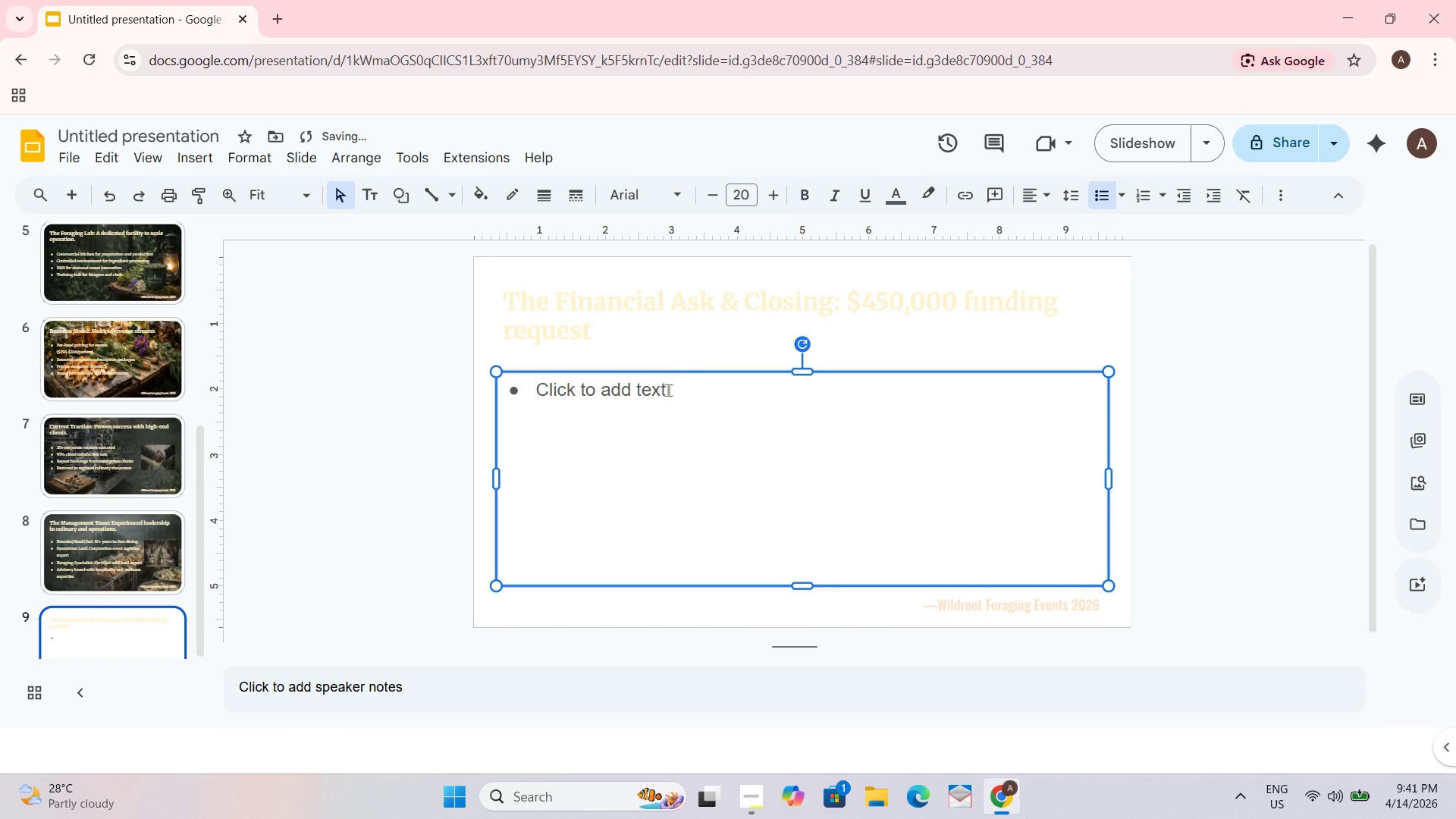 
left_click([657, 411])
 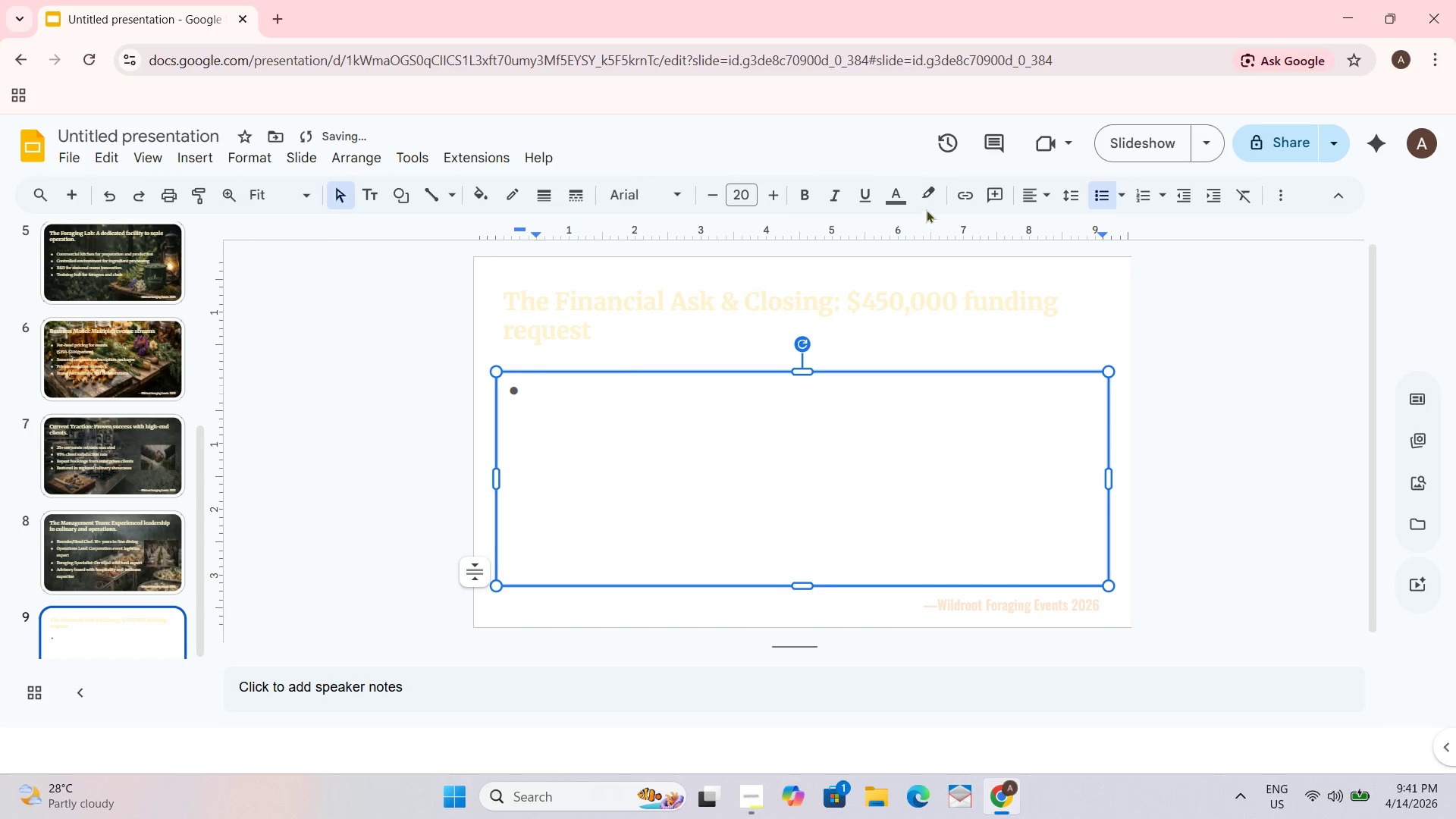 
left_click([894, 189])
 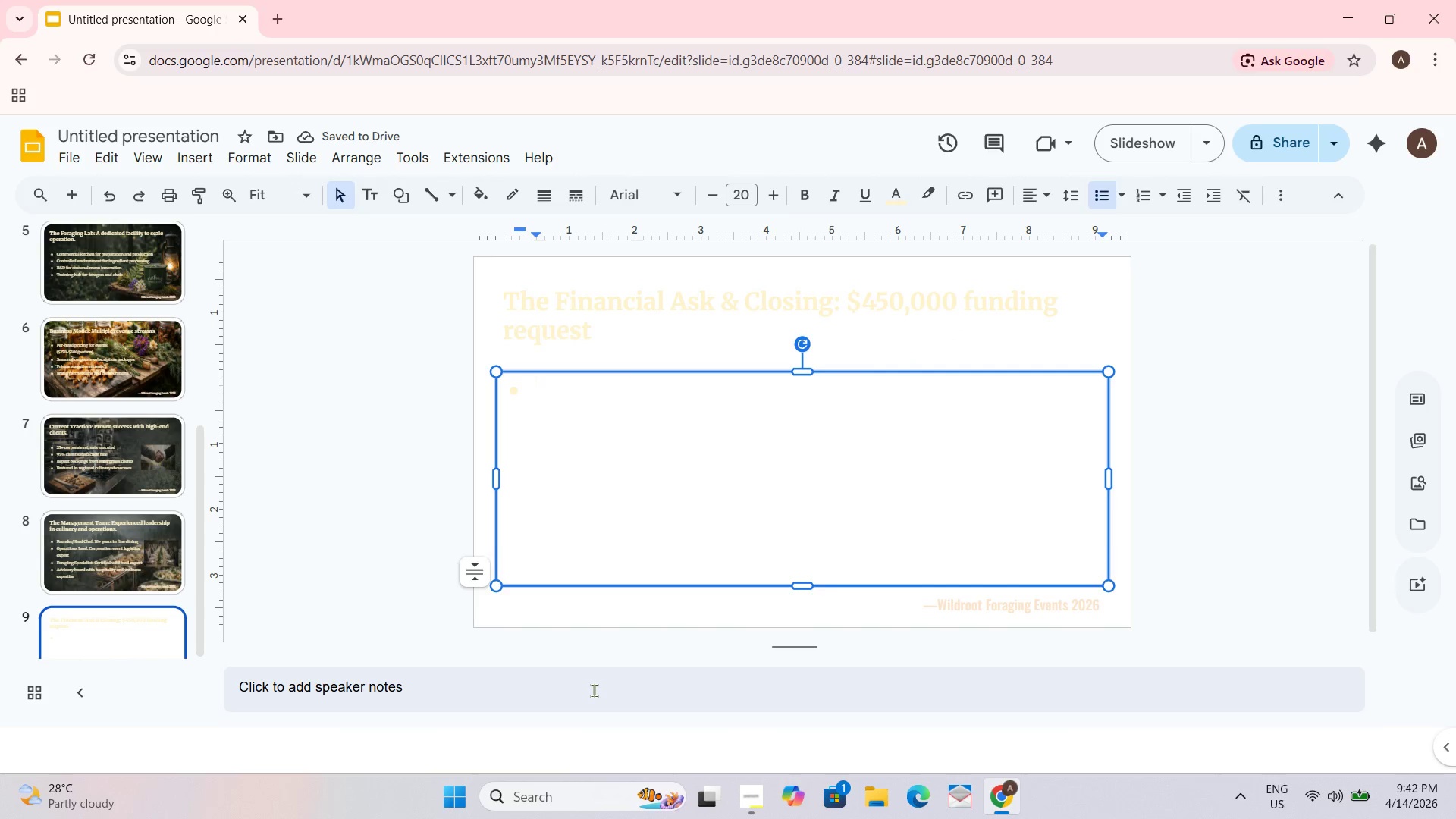 
wait(7.01)
 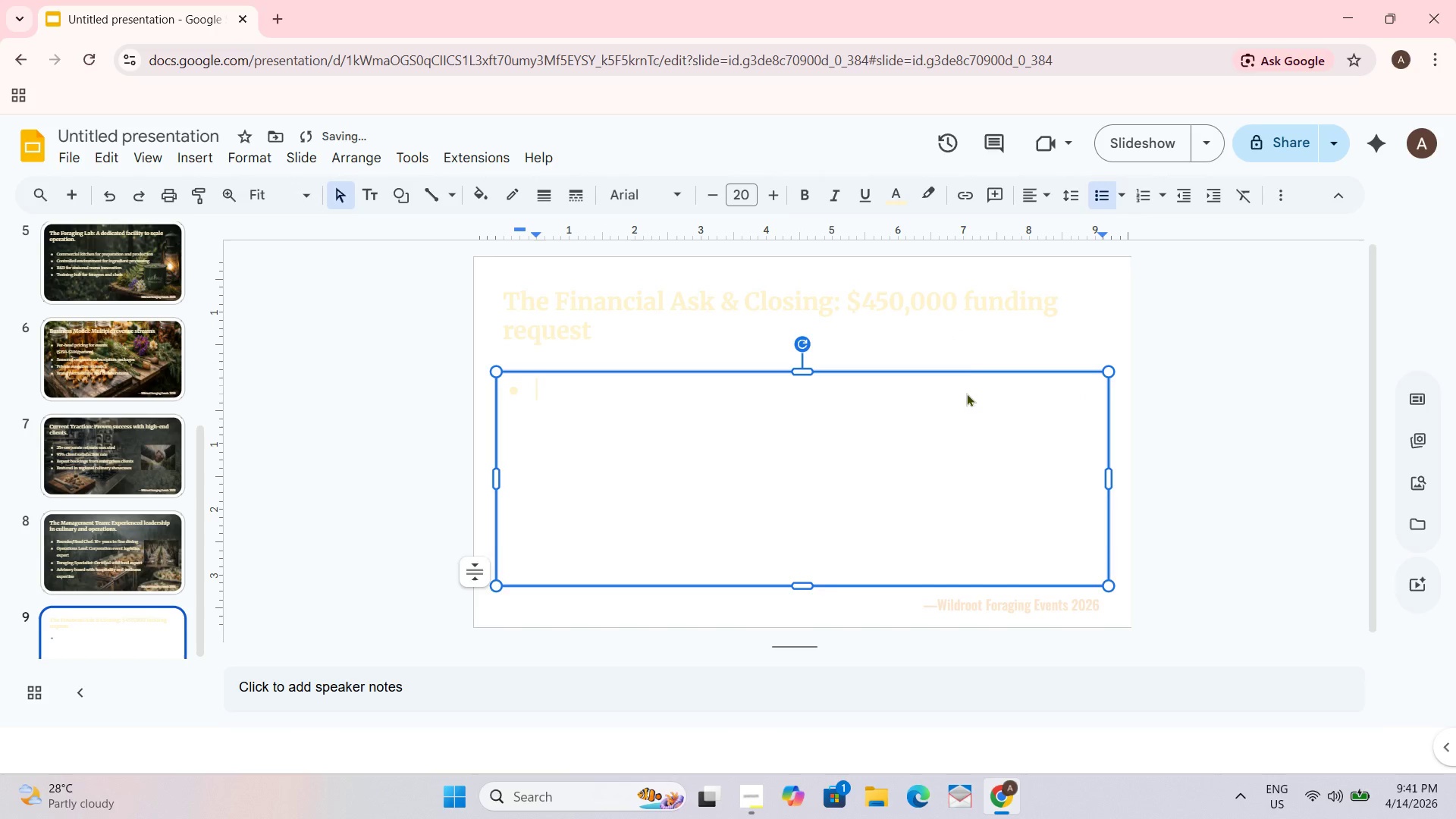 
key(Control+F)
 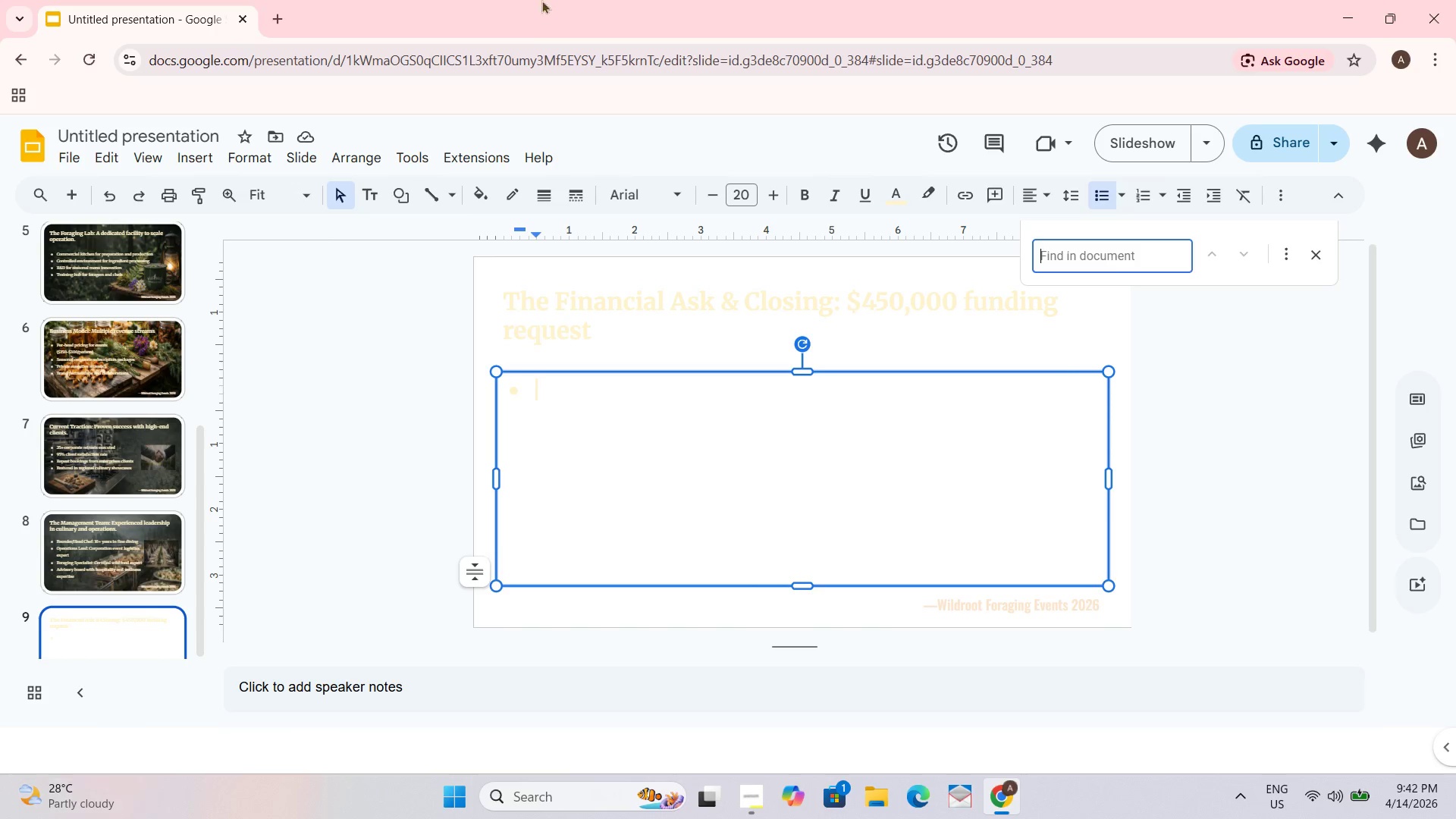 
scroll: coordinate [498, 138], scroll_direction: down, amount: 1.0
 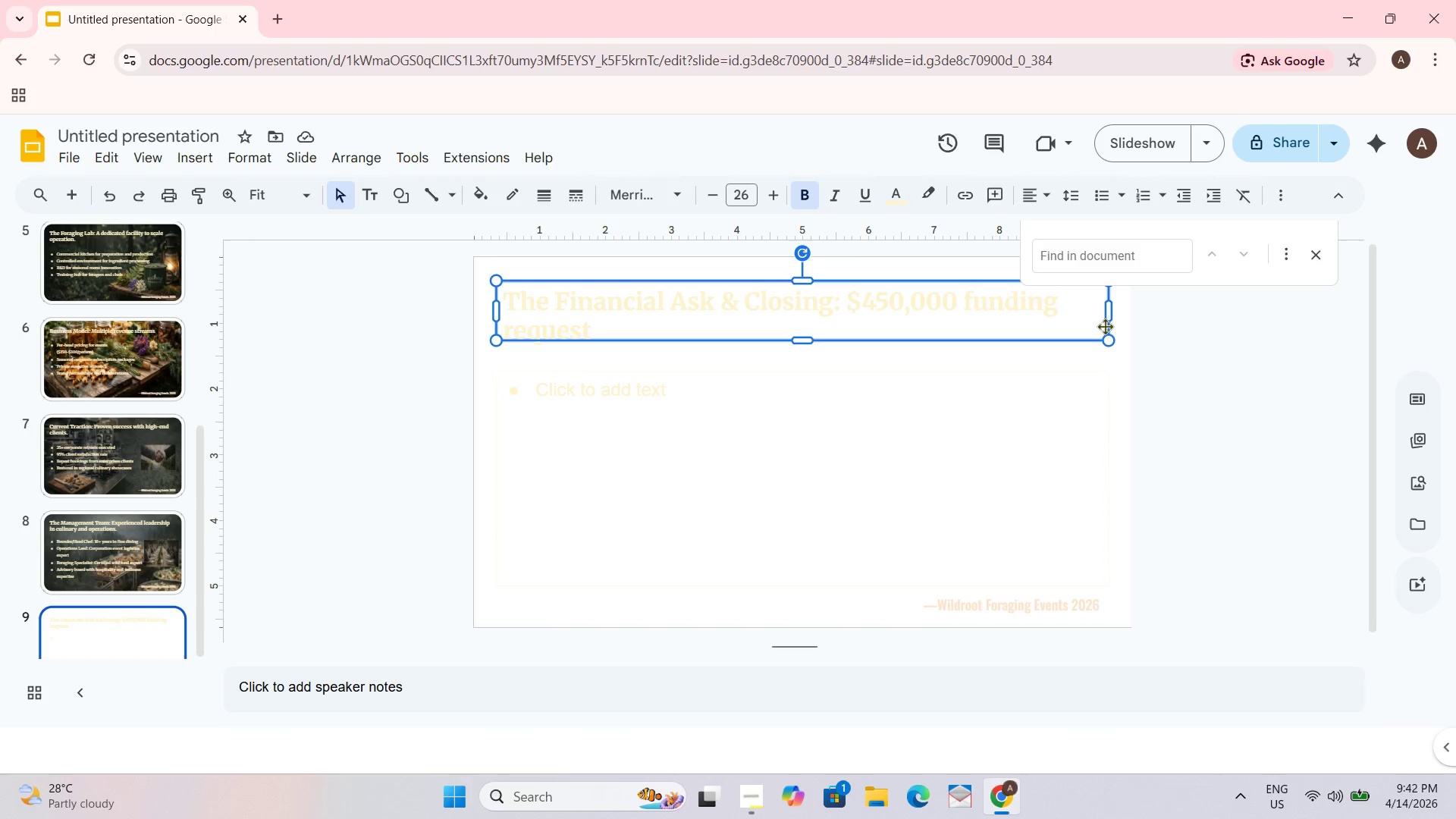 
double_click([1112, 355])
 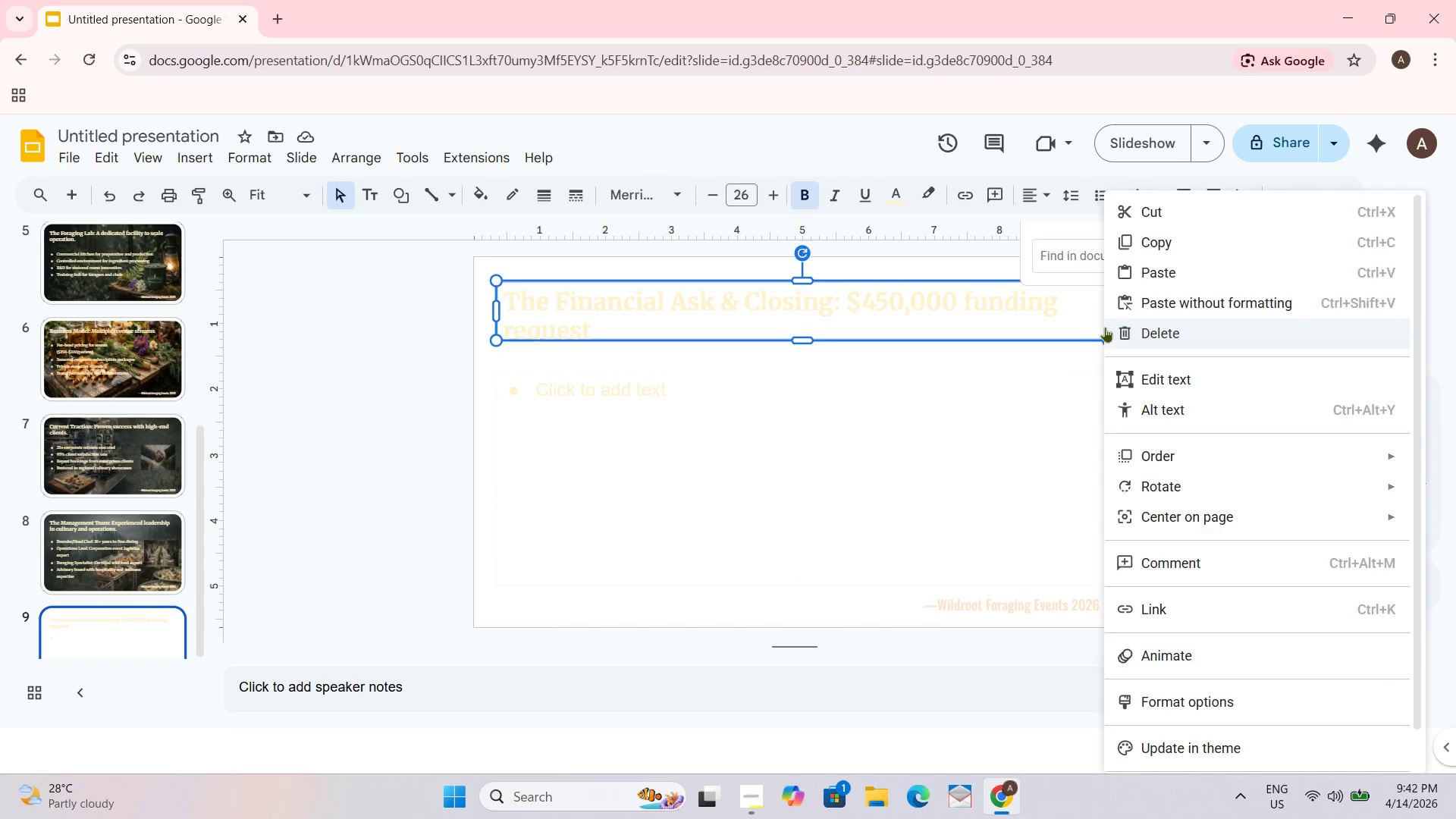 
right_click([1091, 377])
 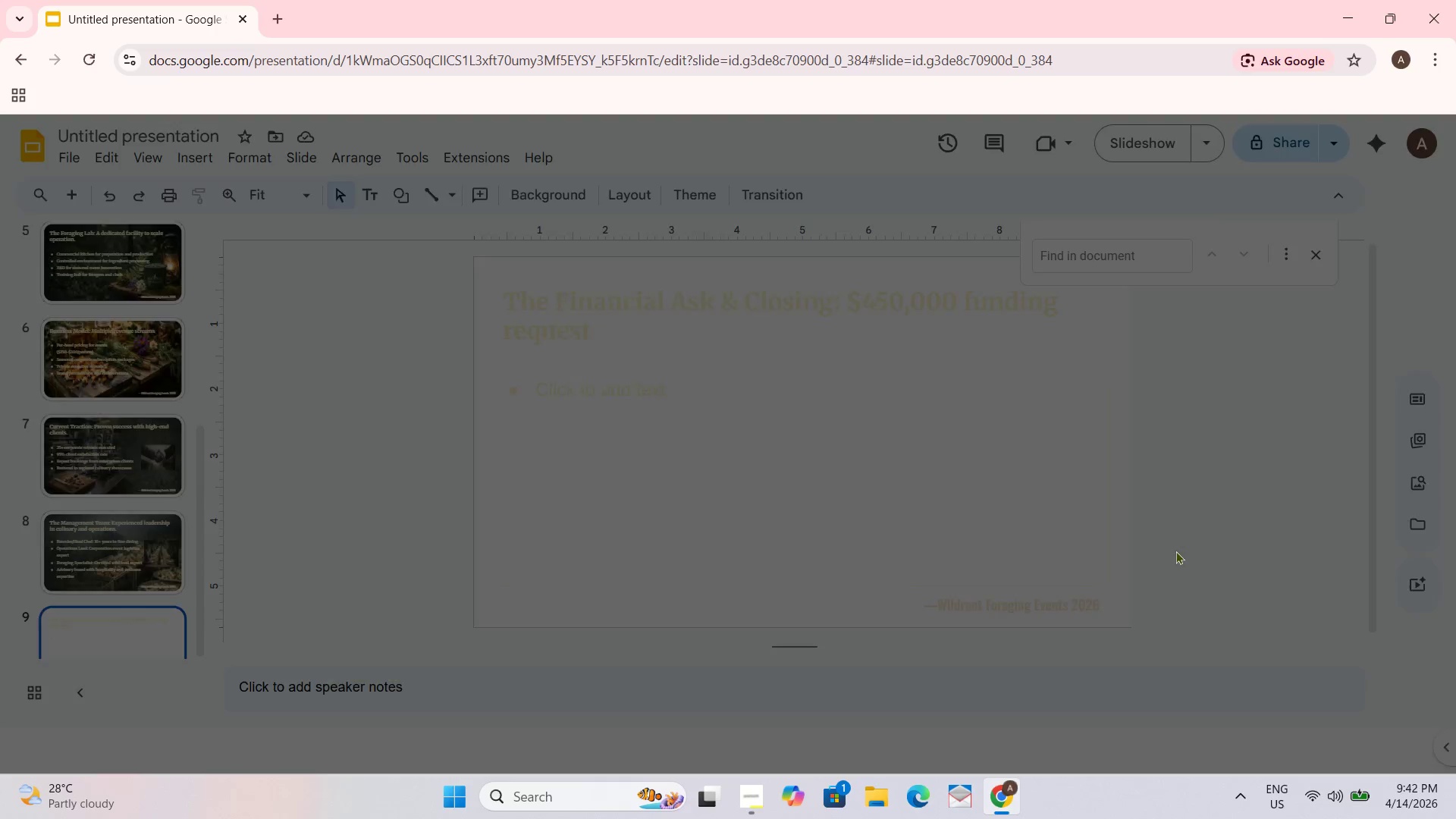 
left_click([821, 438])
 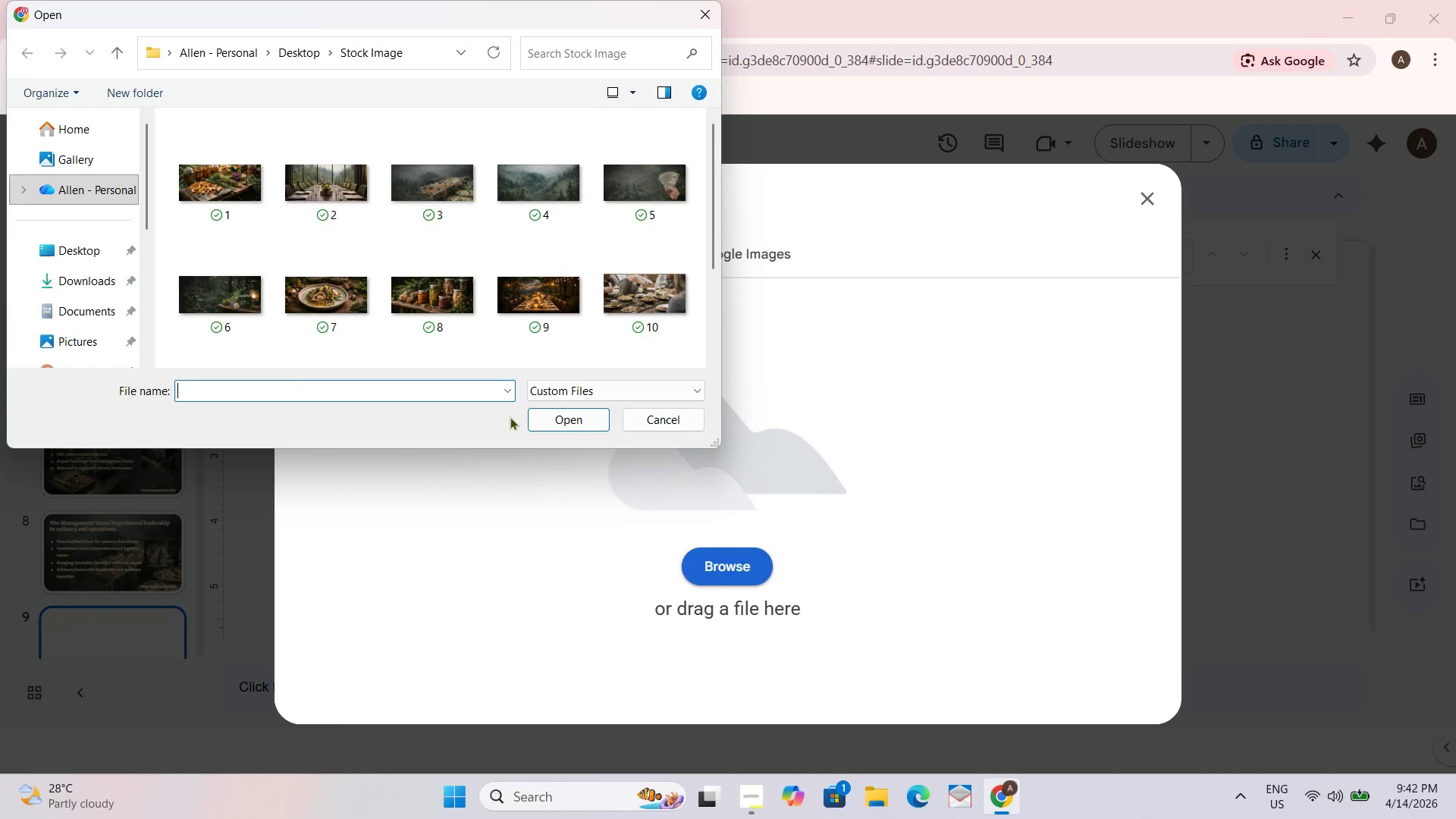 
left_click([572, 425])
 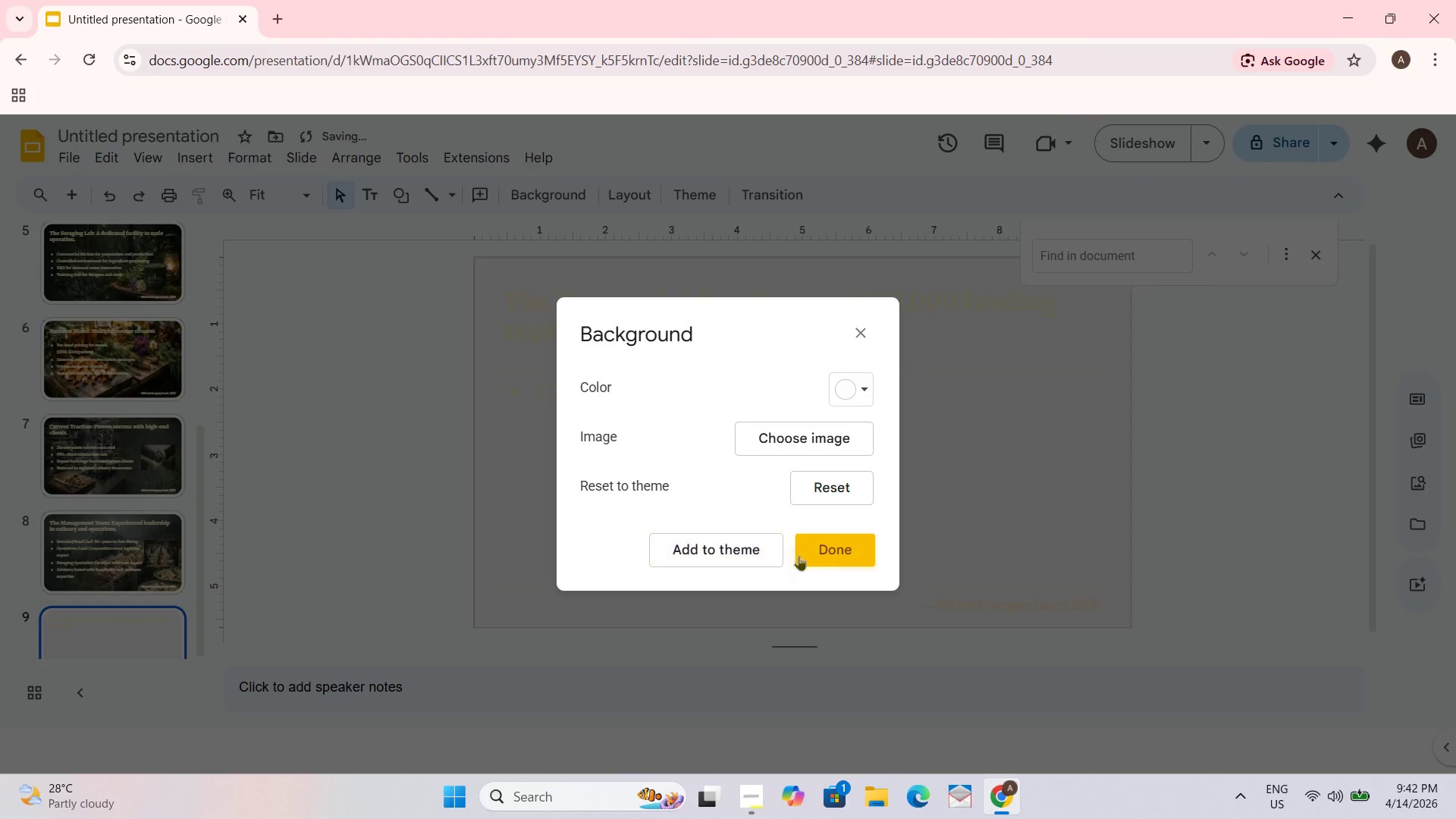 
left_click([845, 551])
 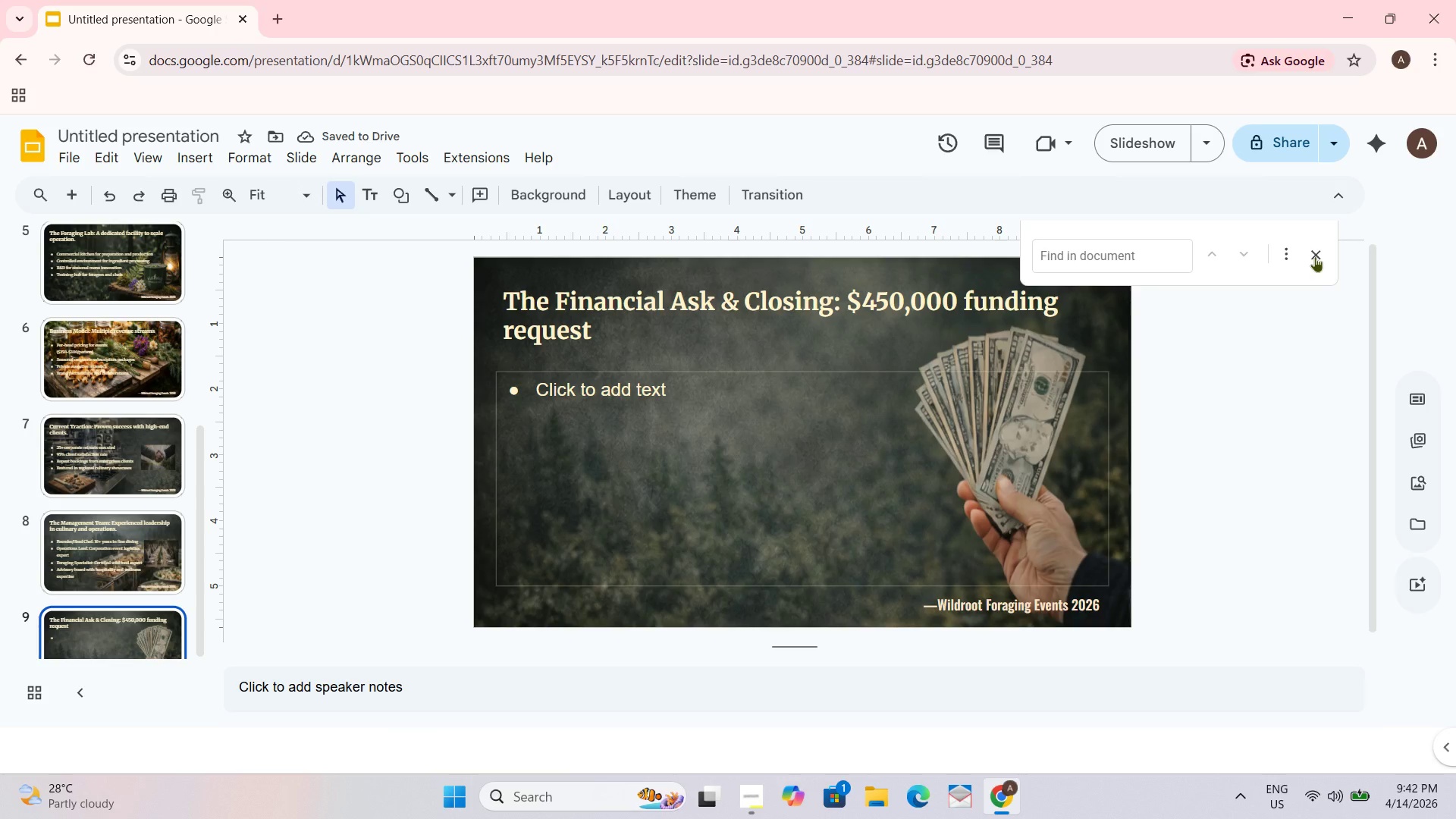 
left_click([1315, 256])
 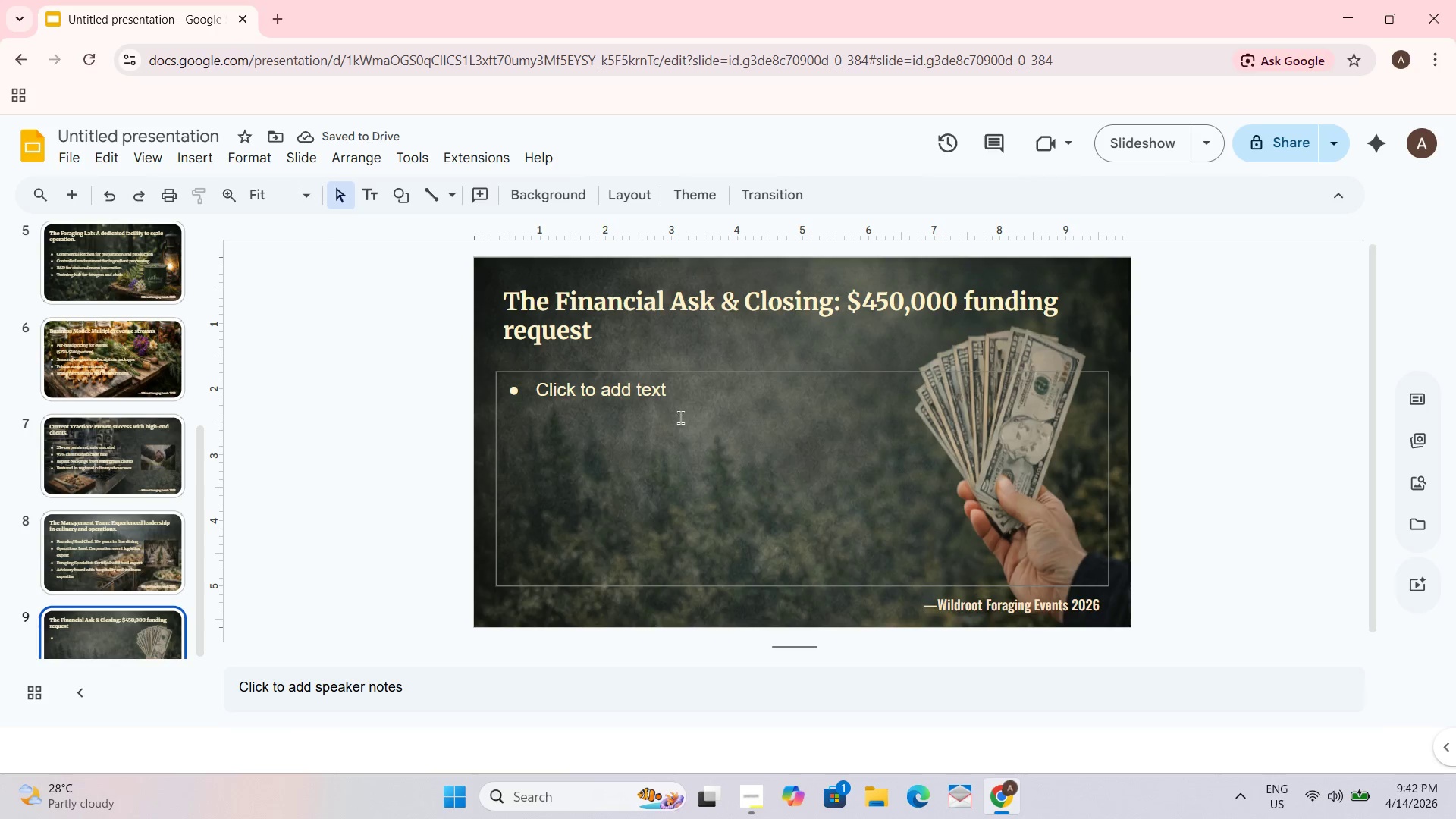 
left_click([650, 406])
 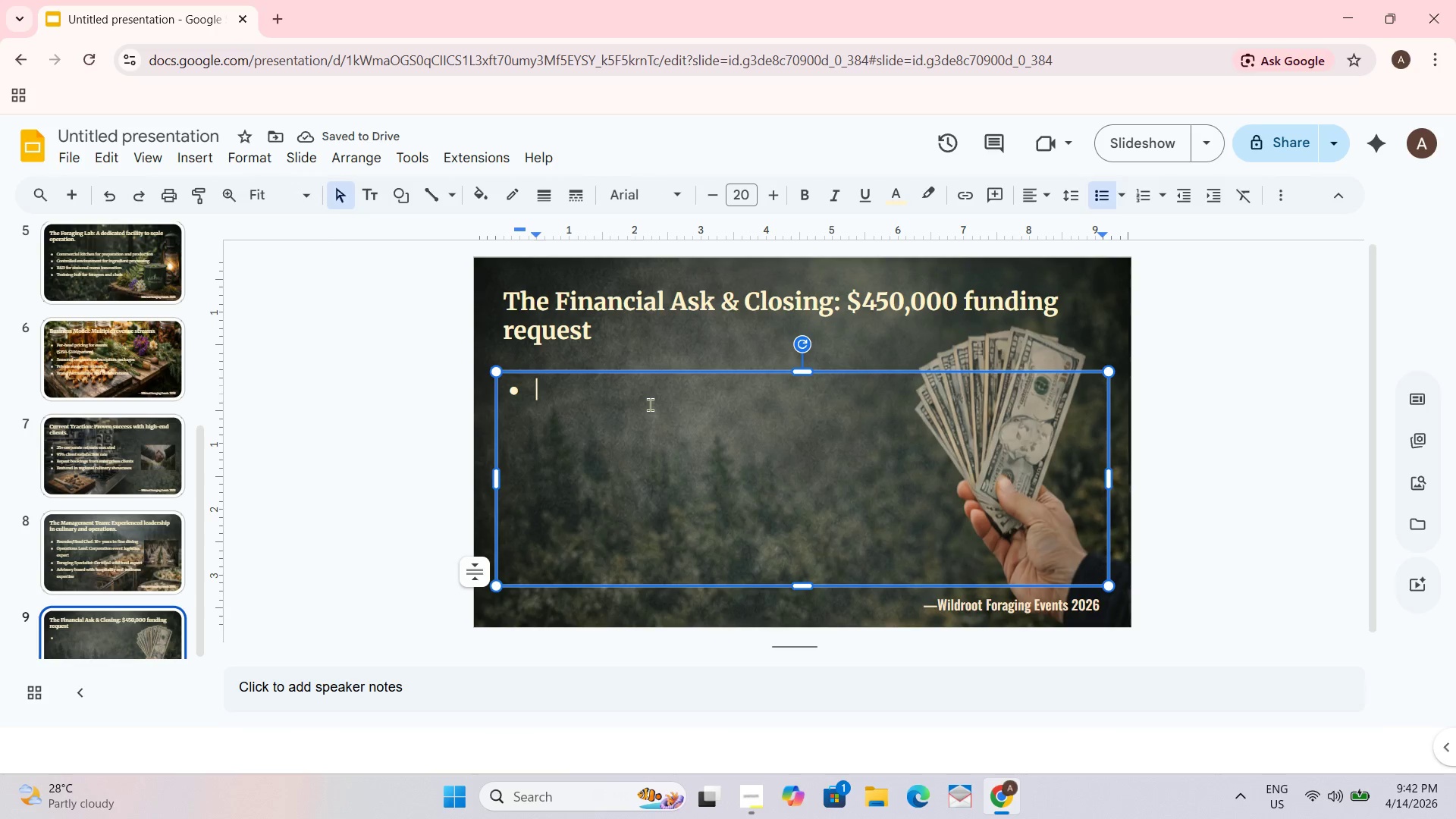 
key(Control+ControlLeft)
 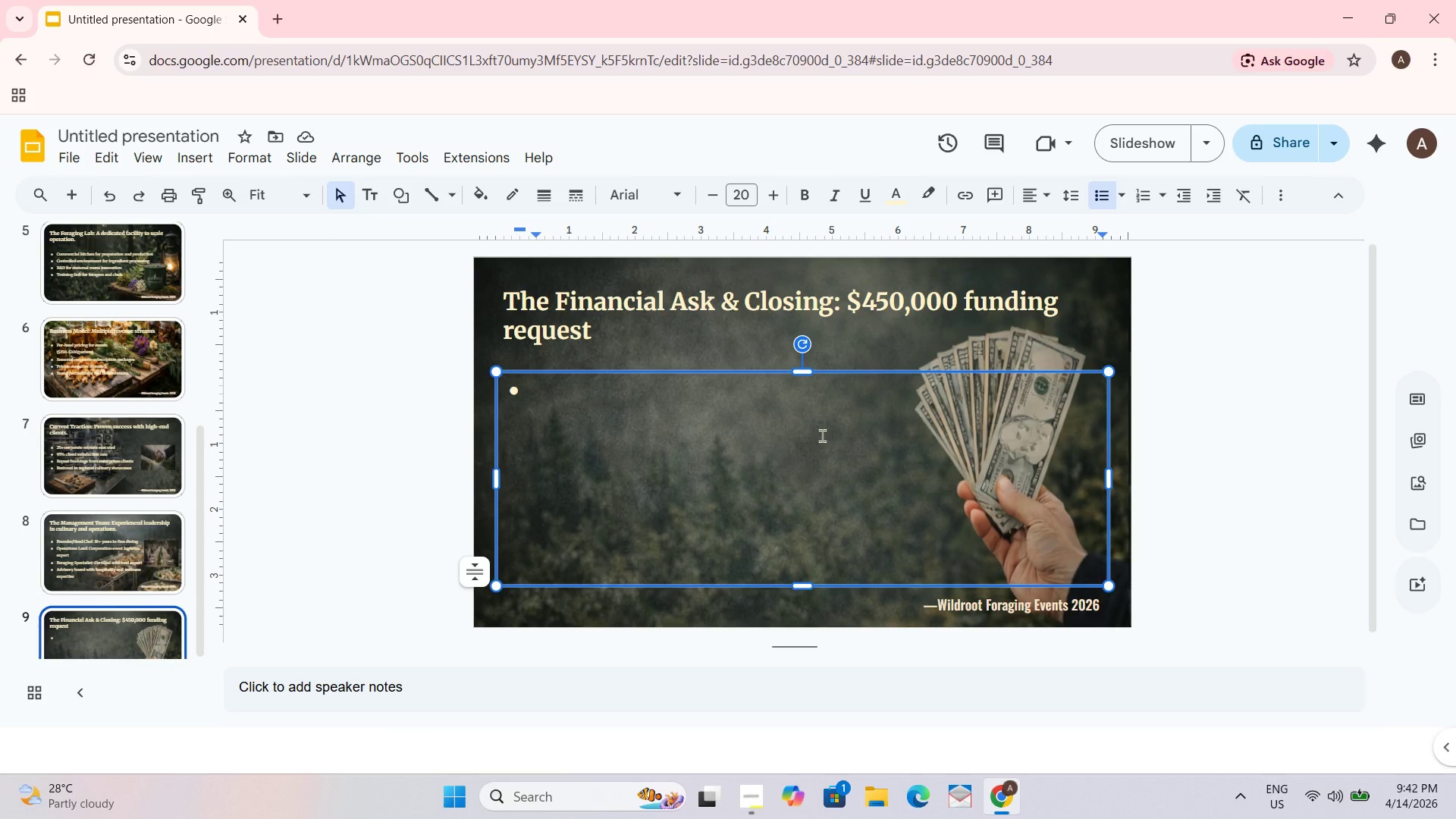 
key(Control+F)
 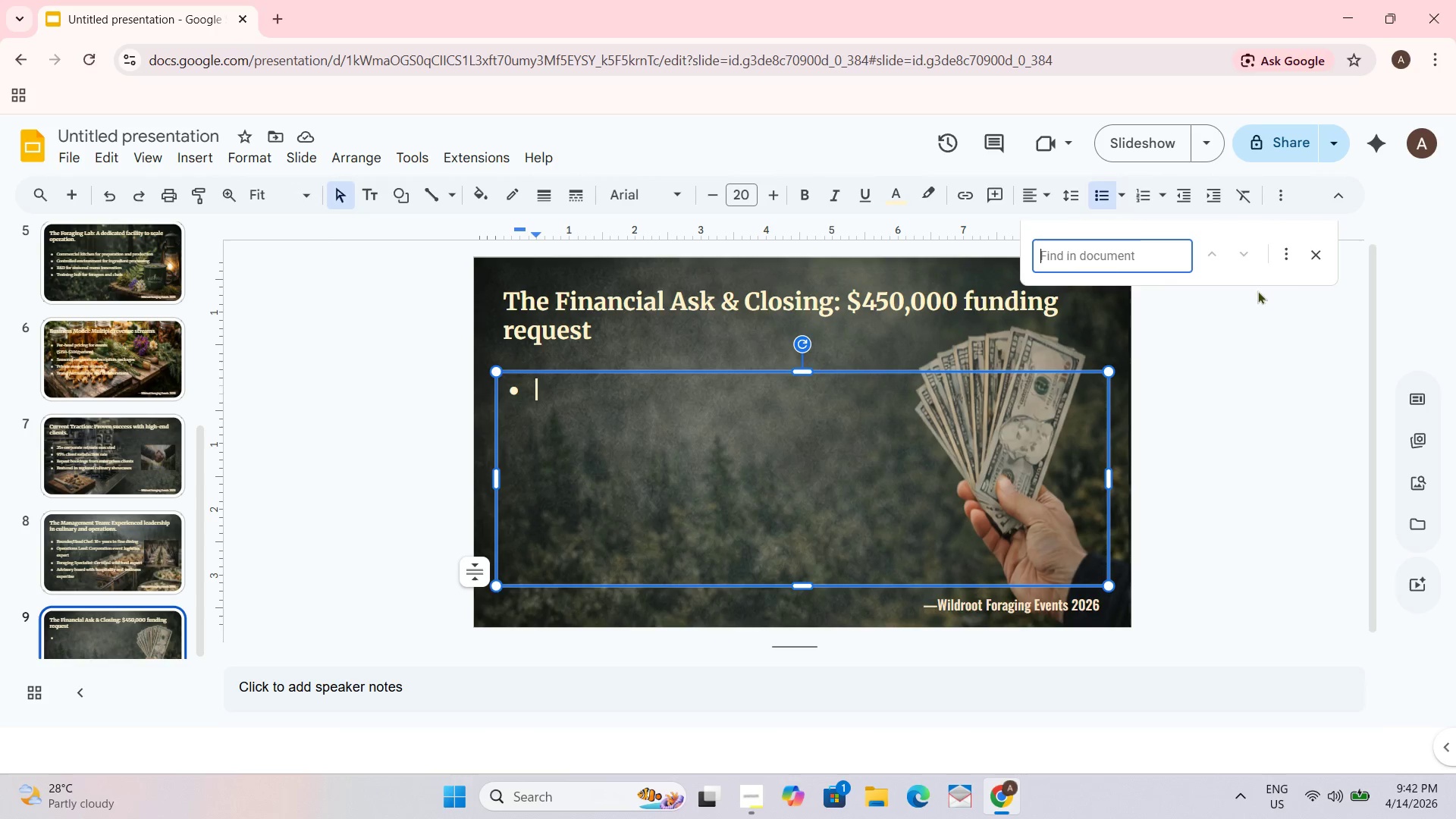 
left_click([1323, 254])
 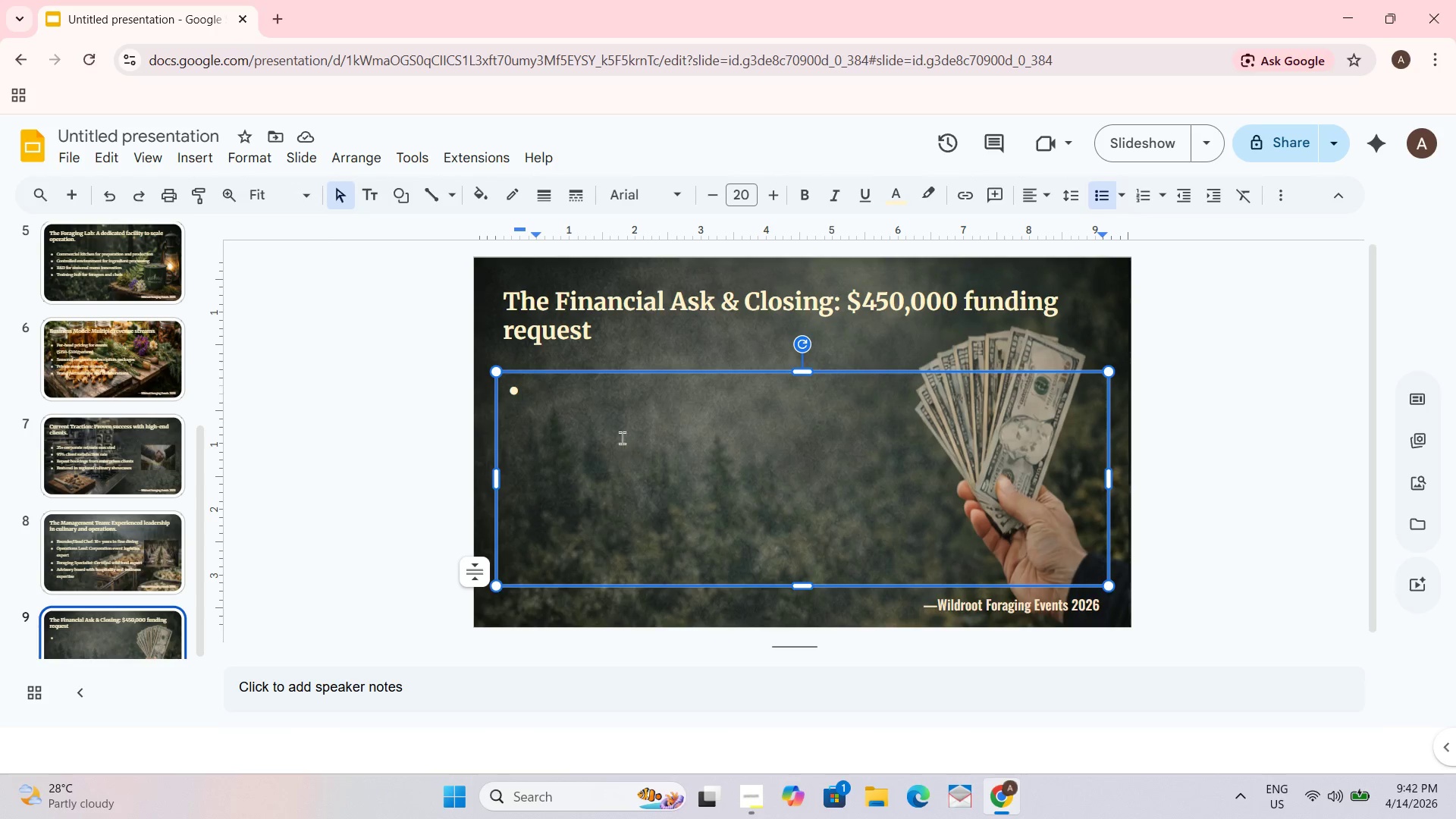 
key(Shift+F)
 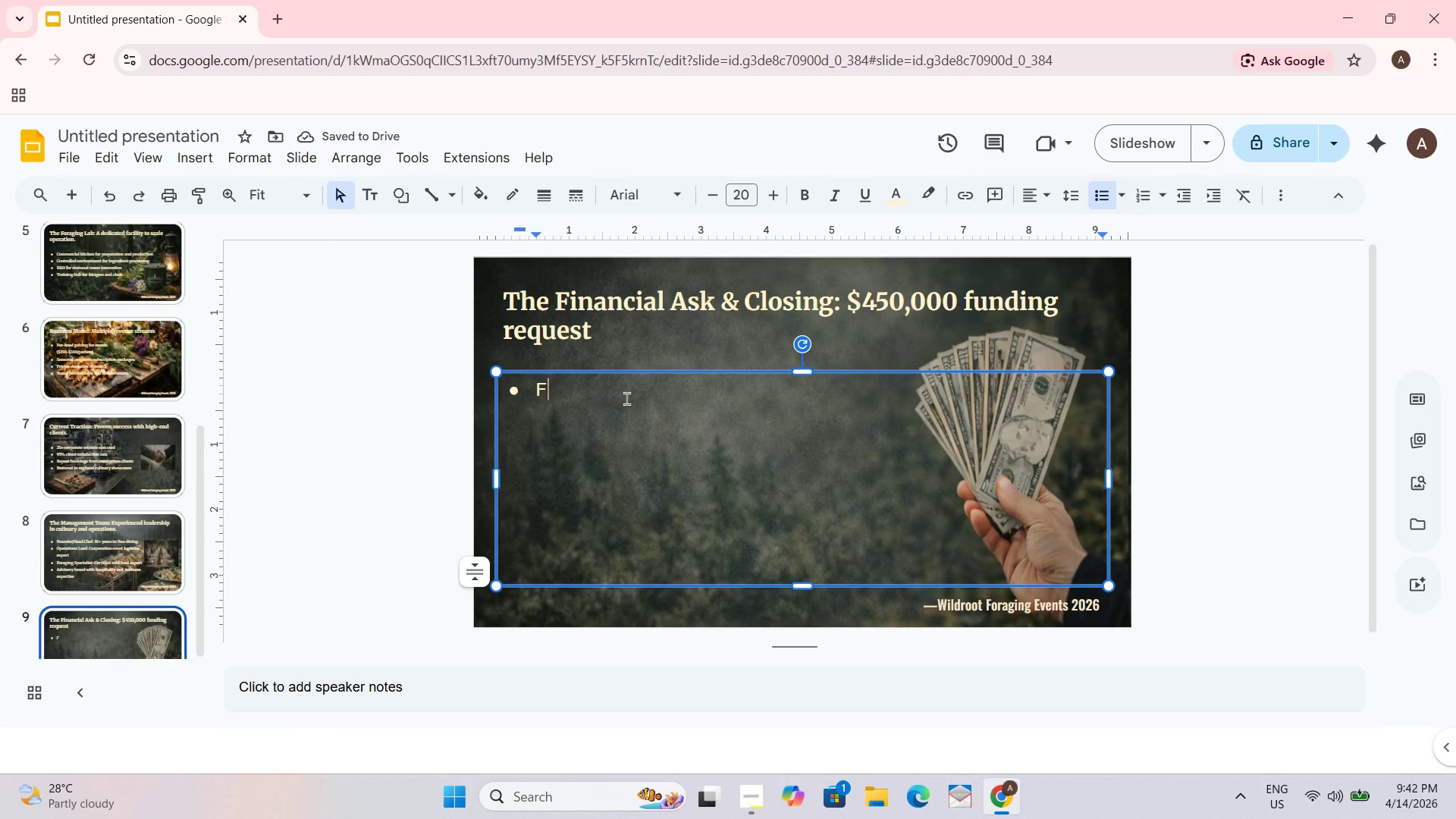 
type(acility build-out and equipment)
 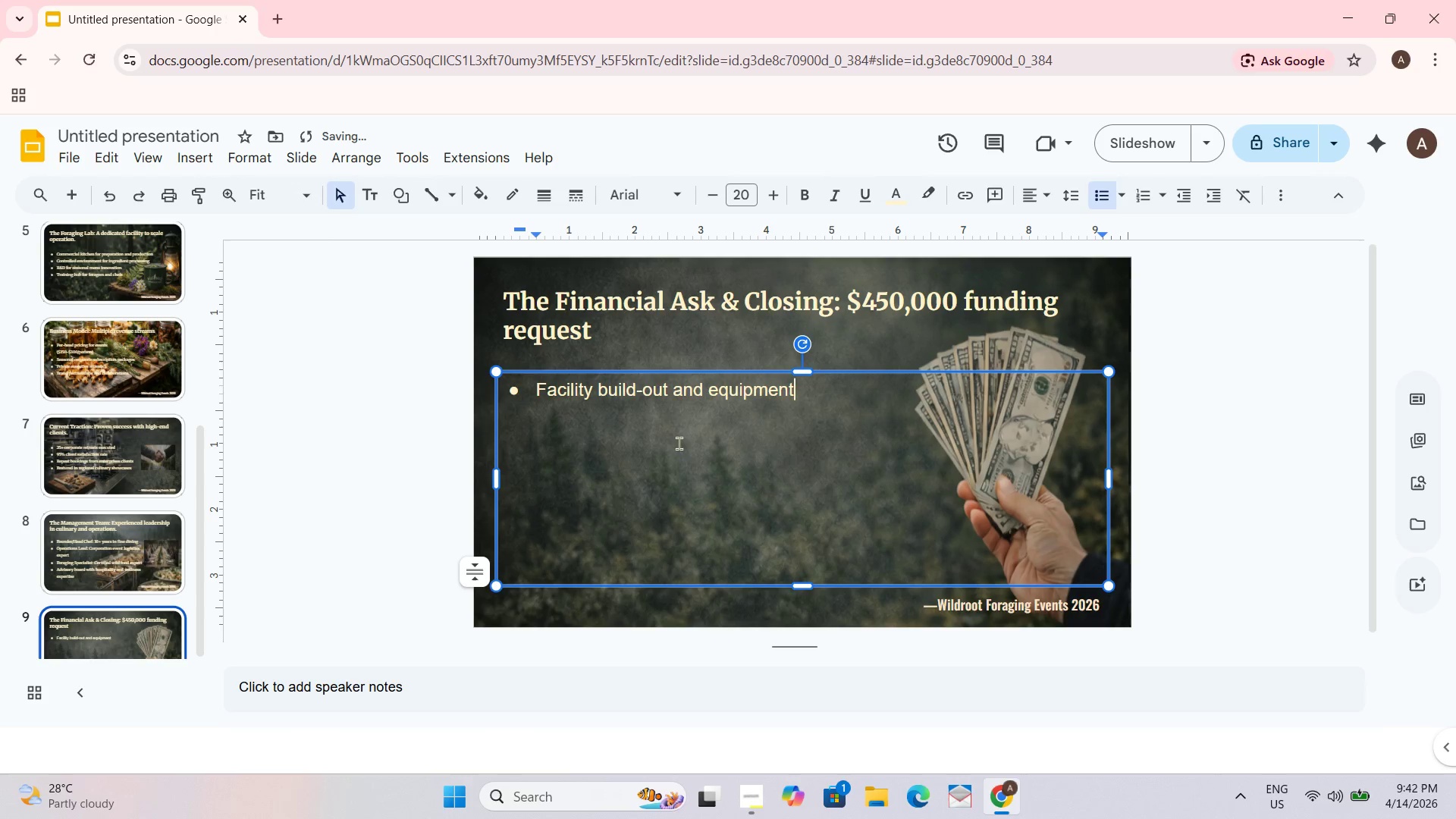 
key(Enter)
 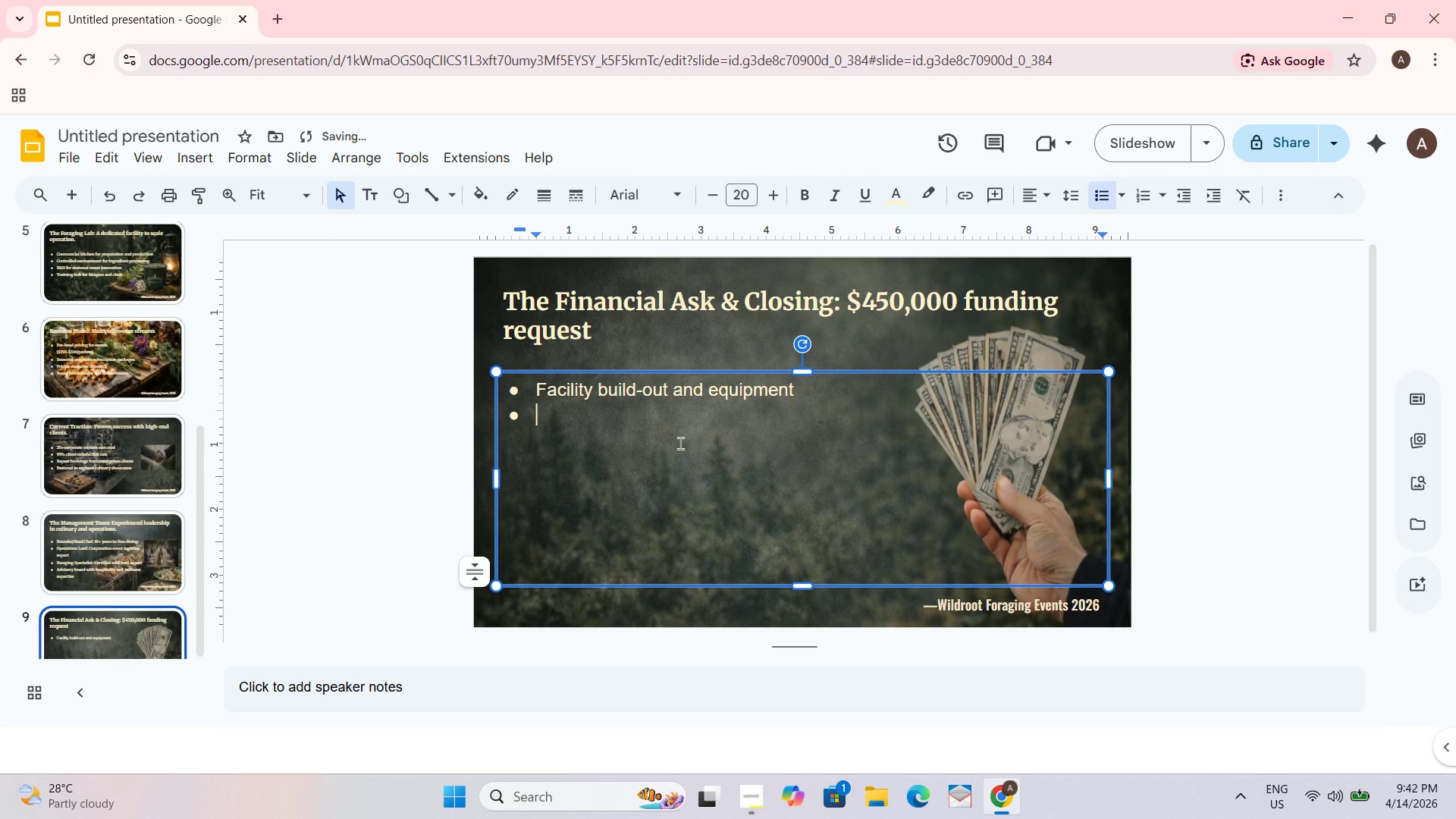 
type(Staffing and training)
 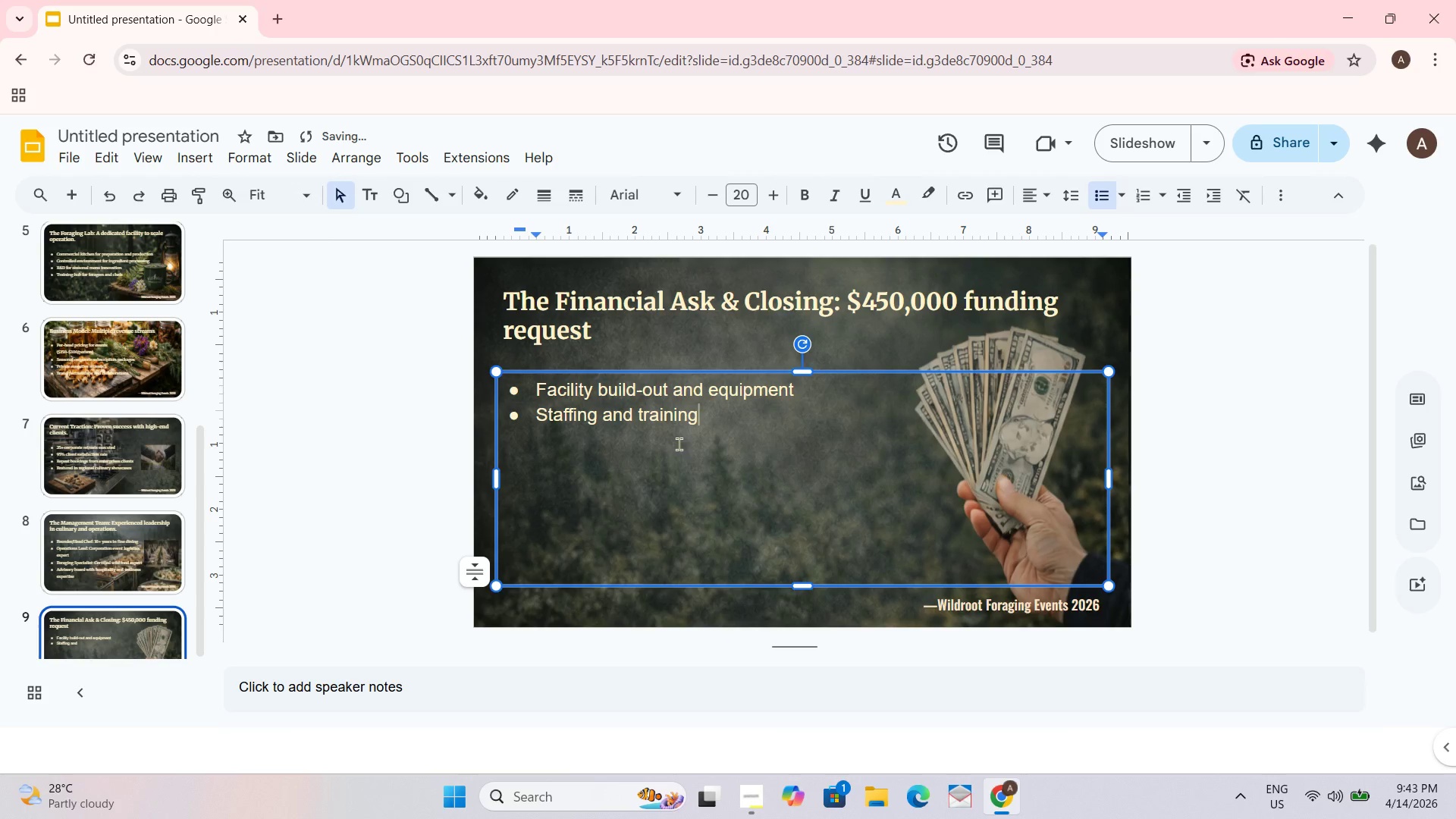 
key(Enter)
 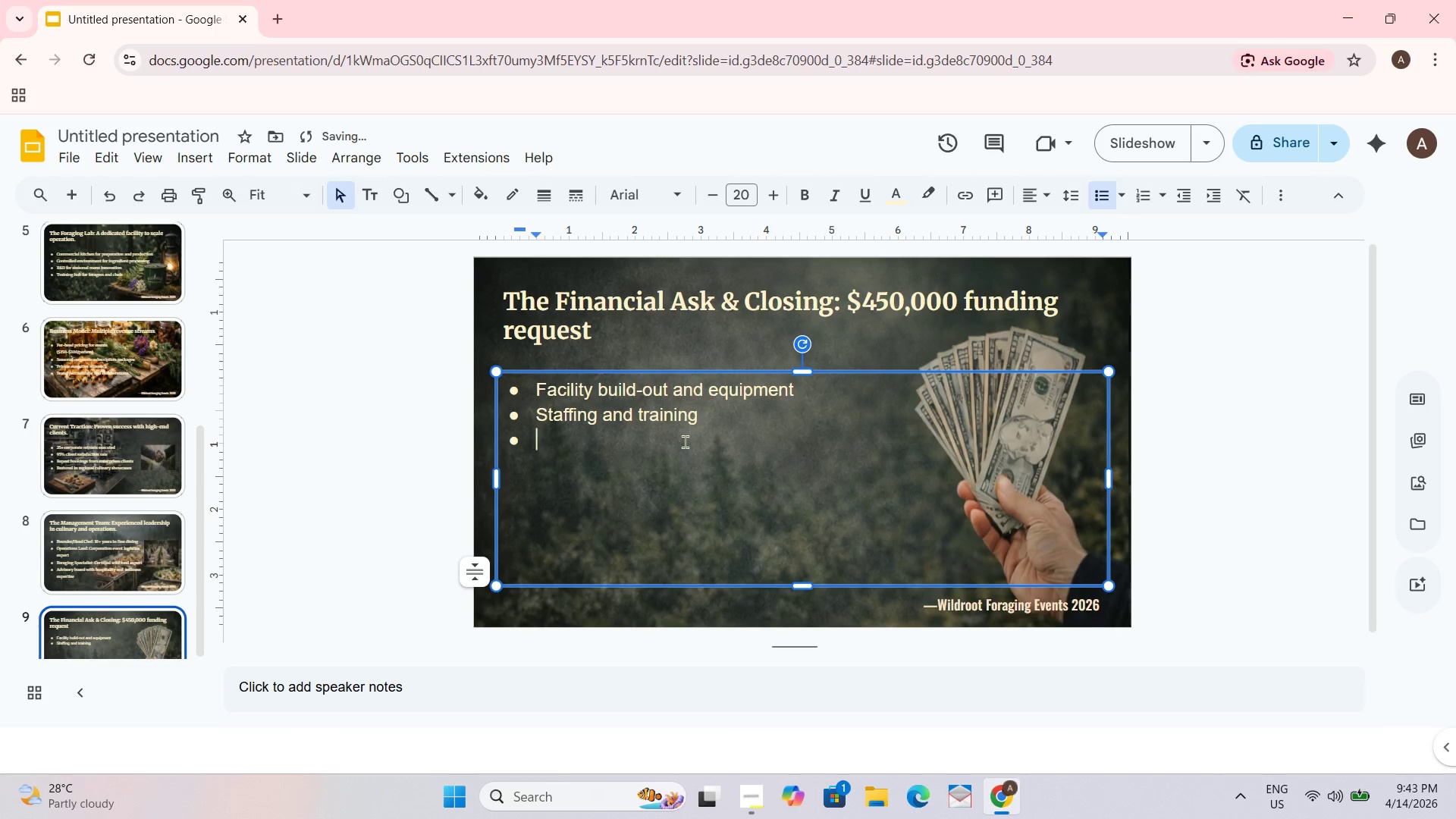 
hold_key(key=ShiftRight, duration=0.38)
 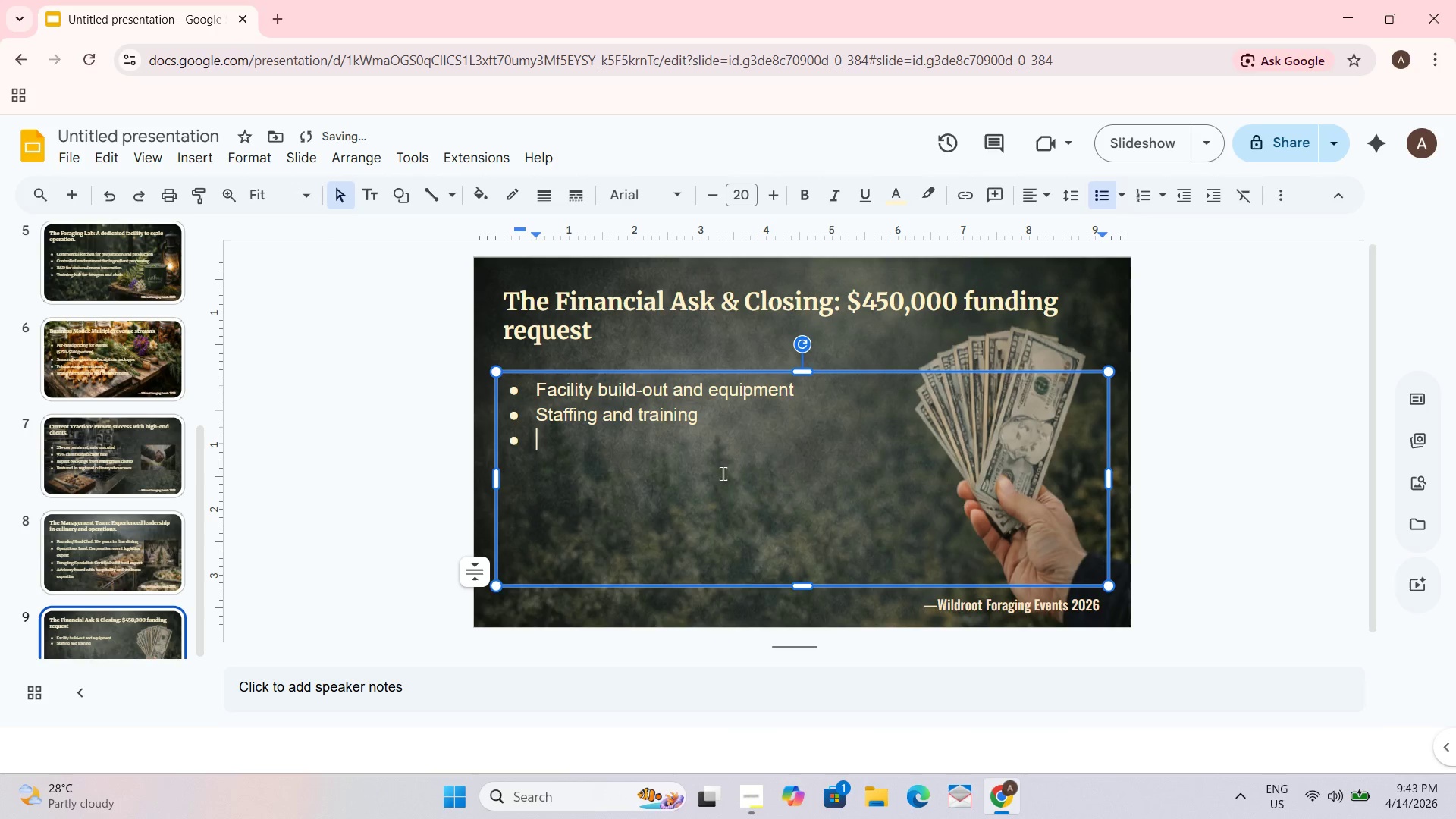 
type(Marketing and partnership)
 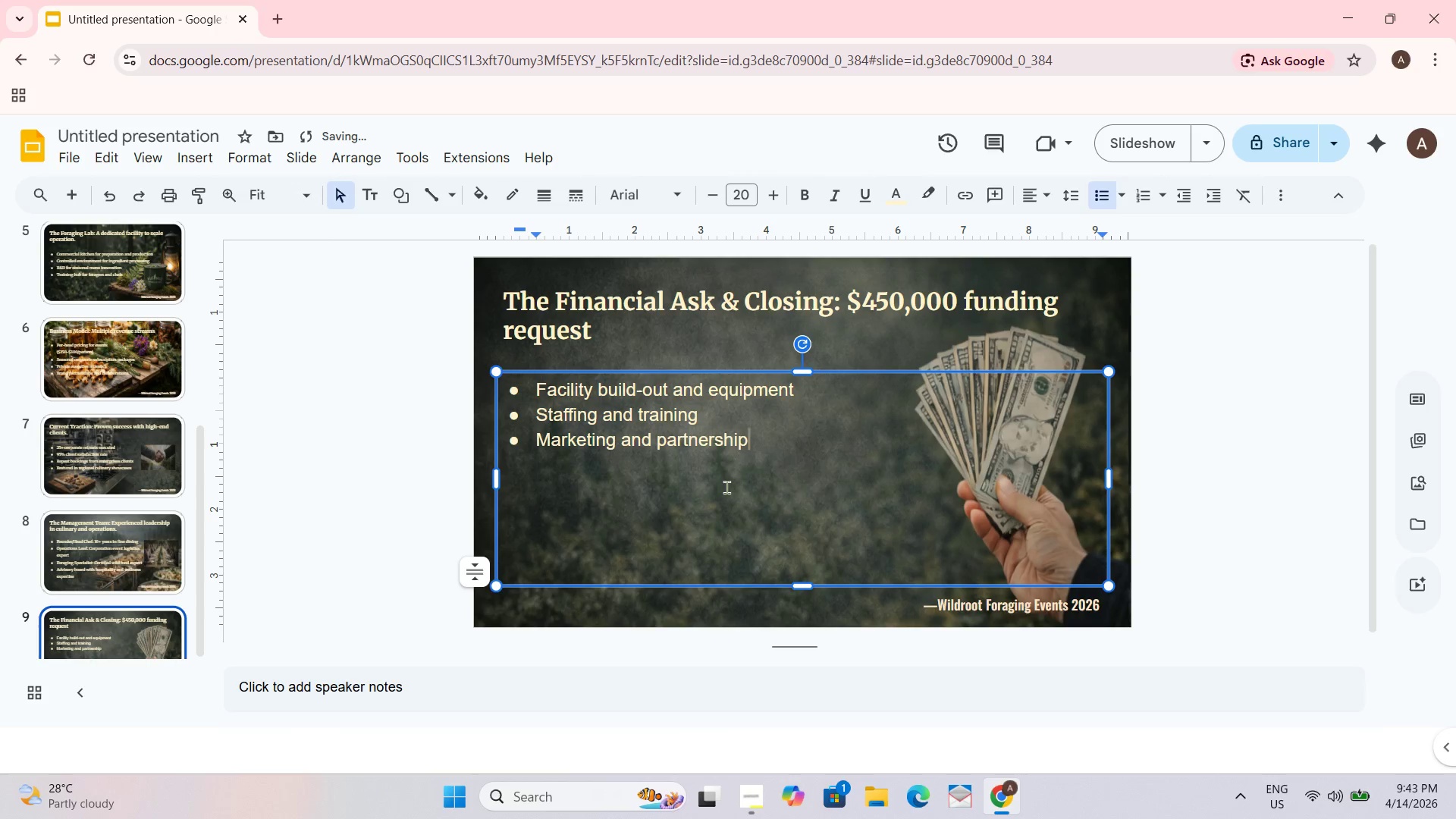 
key(Shift+Enter)
 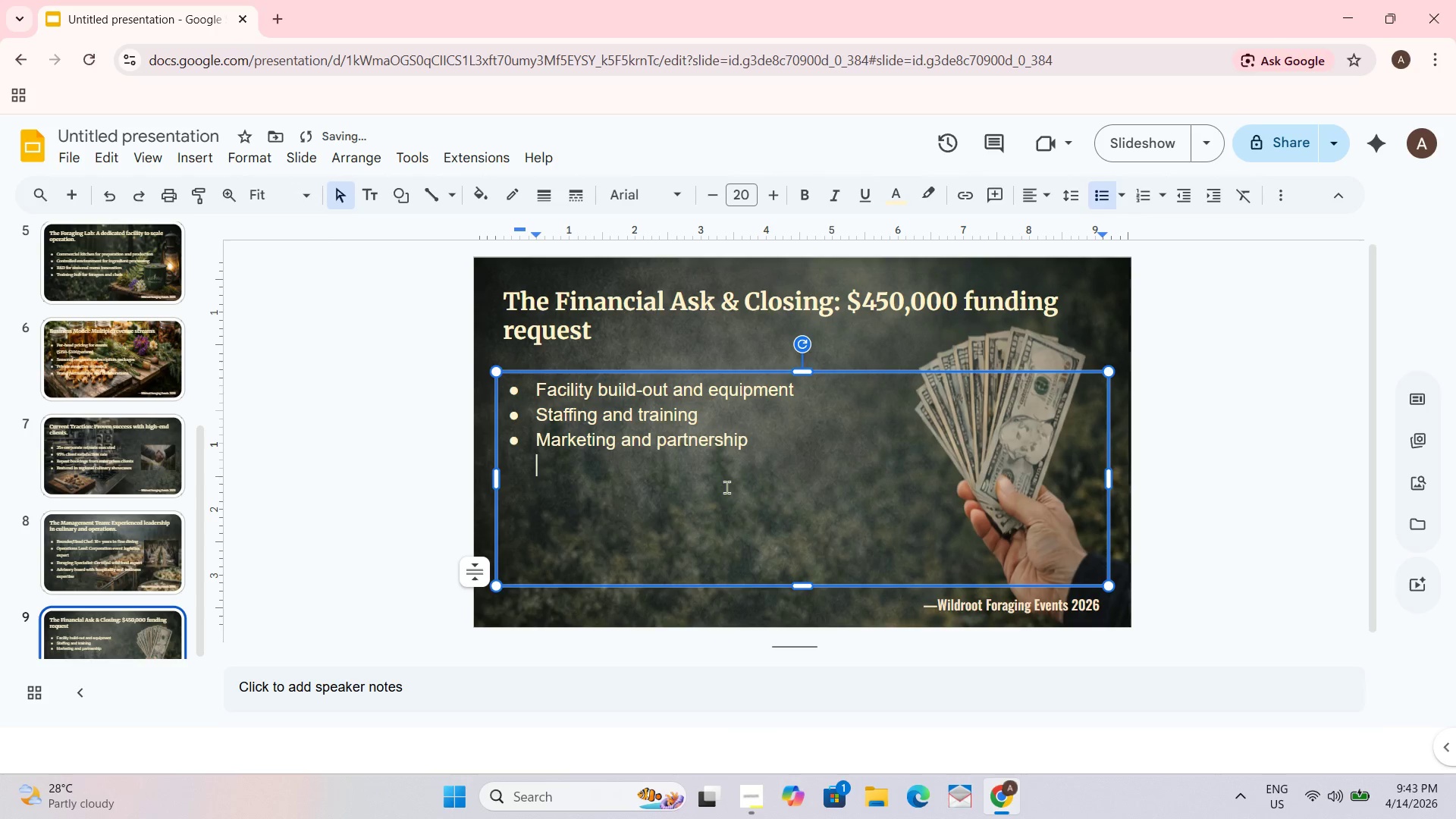 
key(Shift+Enter)
 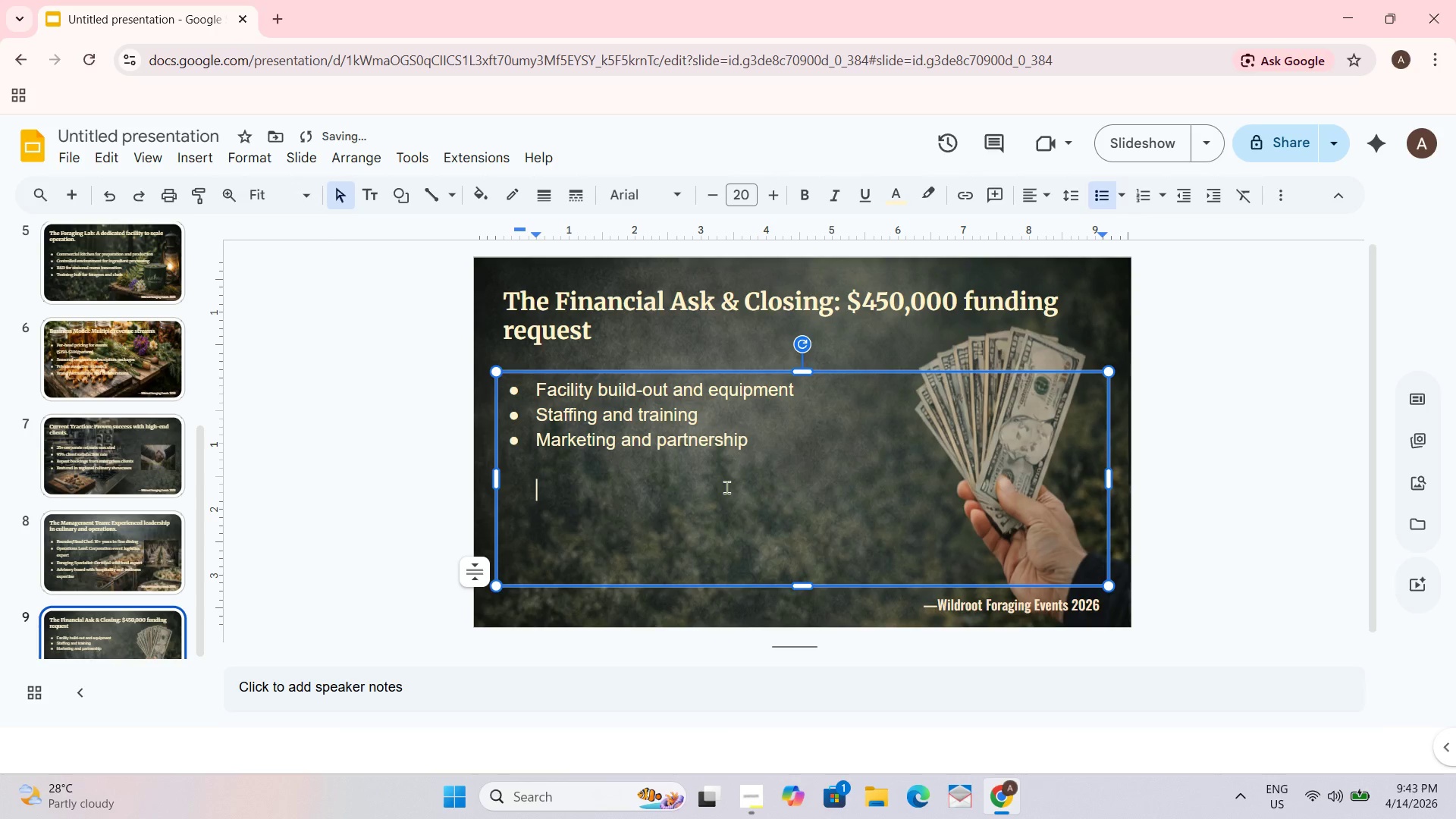 
key(Backspace)